 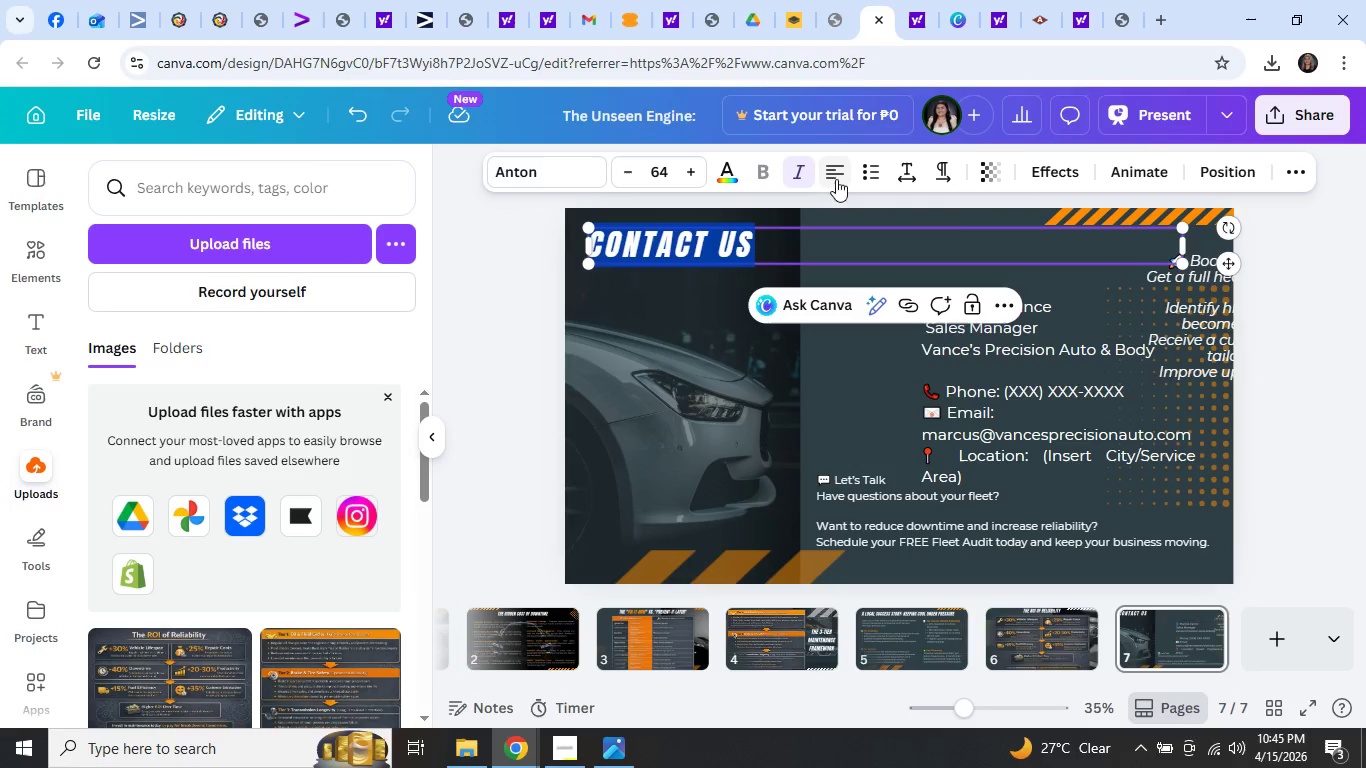 
left_click_drag(start_coordinate=[1186, 241], to_coordinate=[765, 249])
 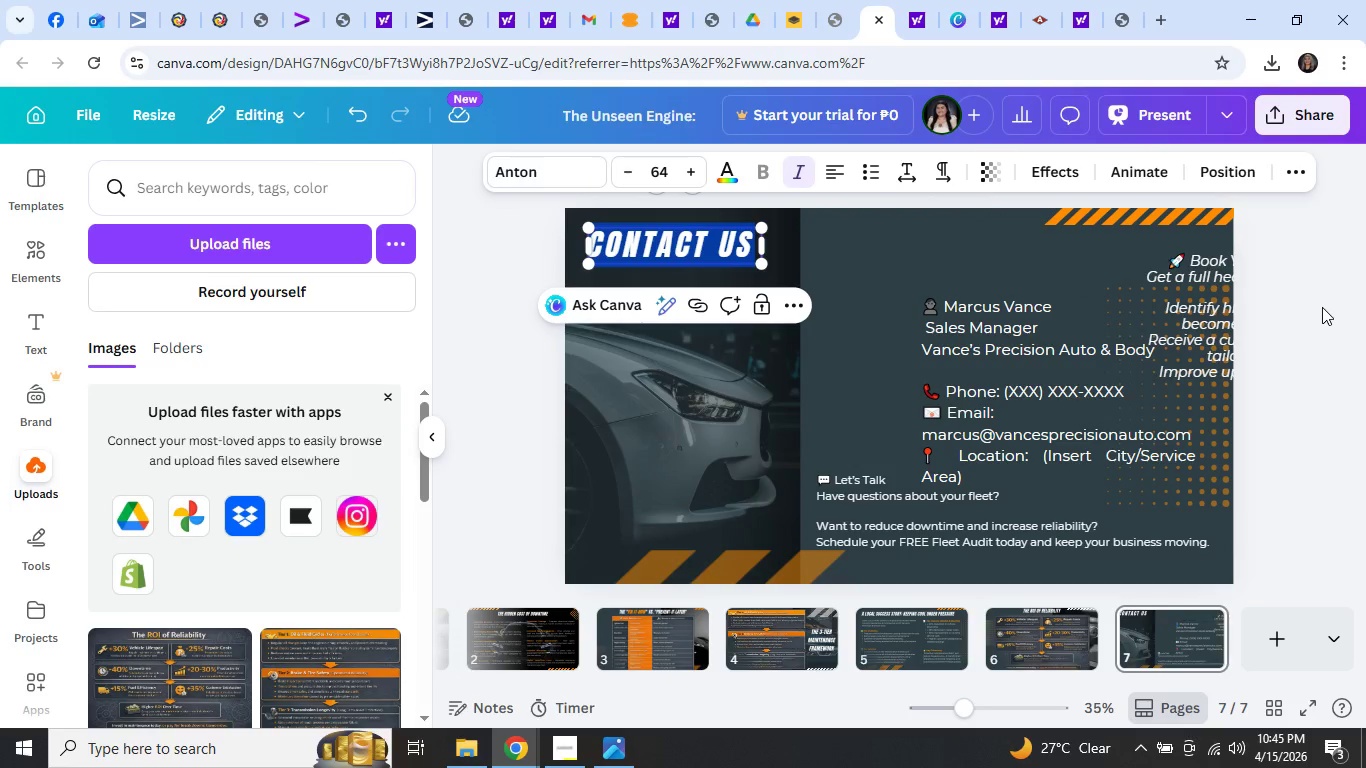 
left_click([1319, 310])
 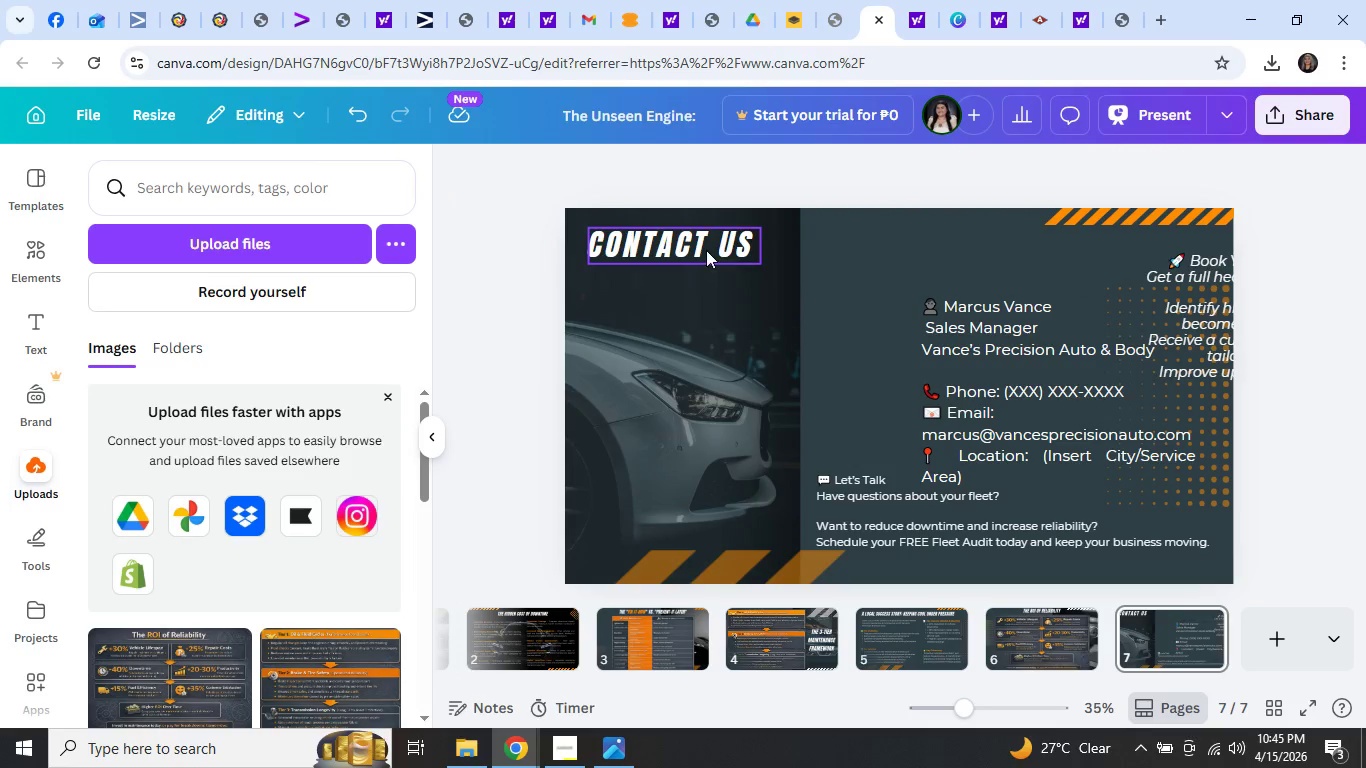 
left_click_drag(start_coordinate=[706, 250], to_coordinate=[712, 252])
 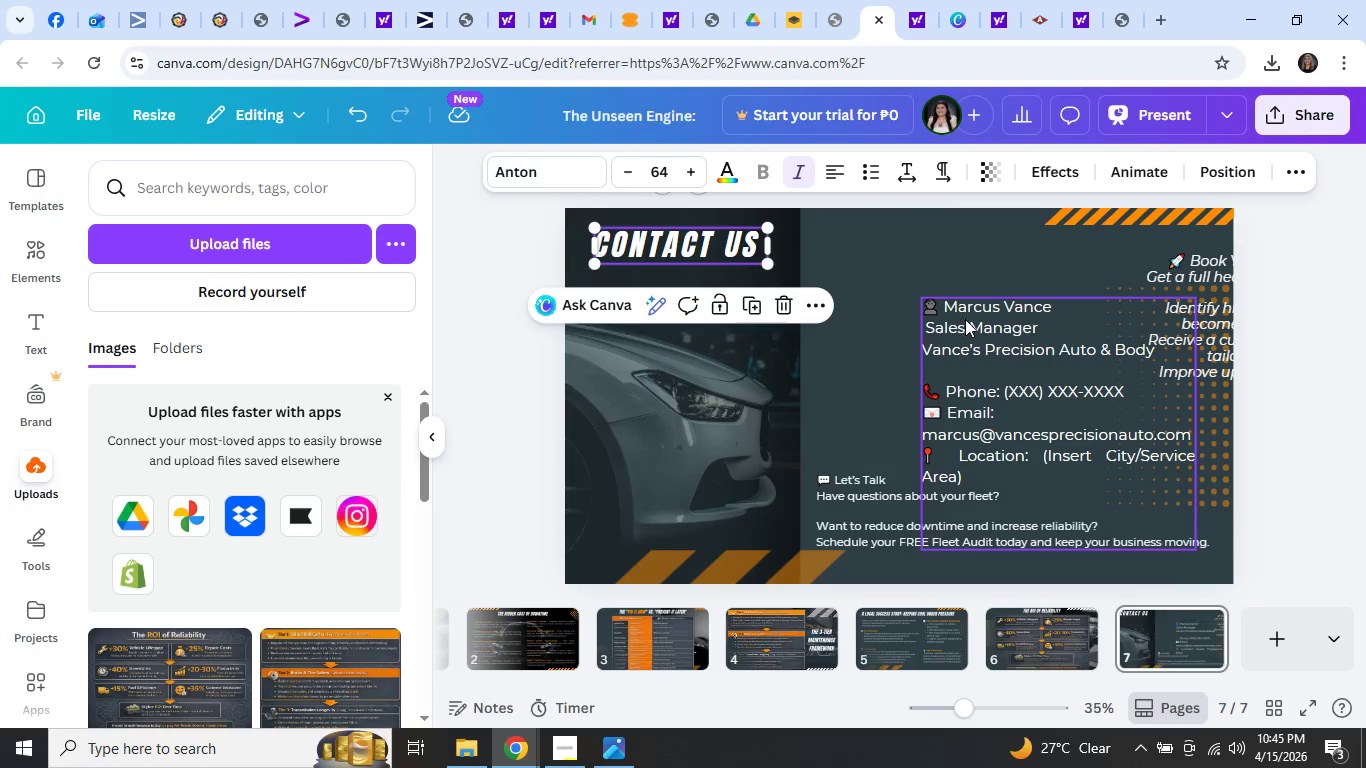 
left_click_drag(start_coordinate=[976, 327], to_coordinate=[636, 312])
 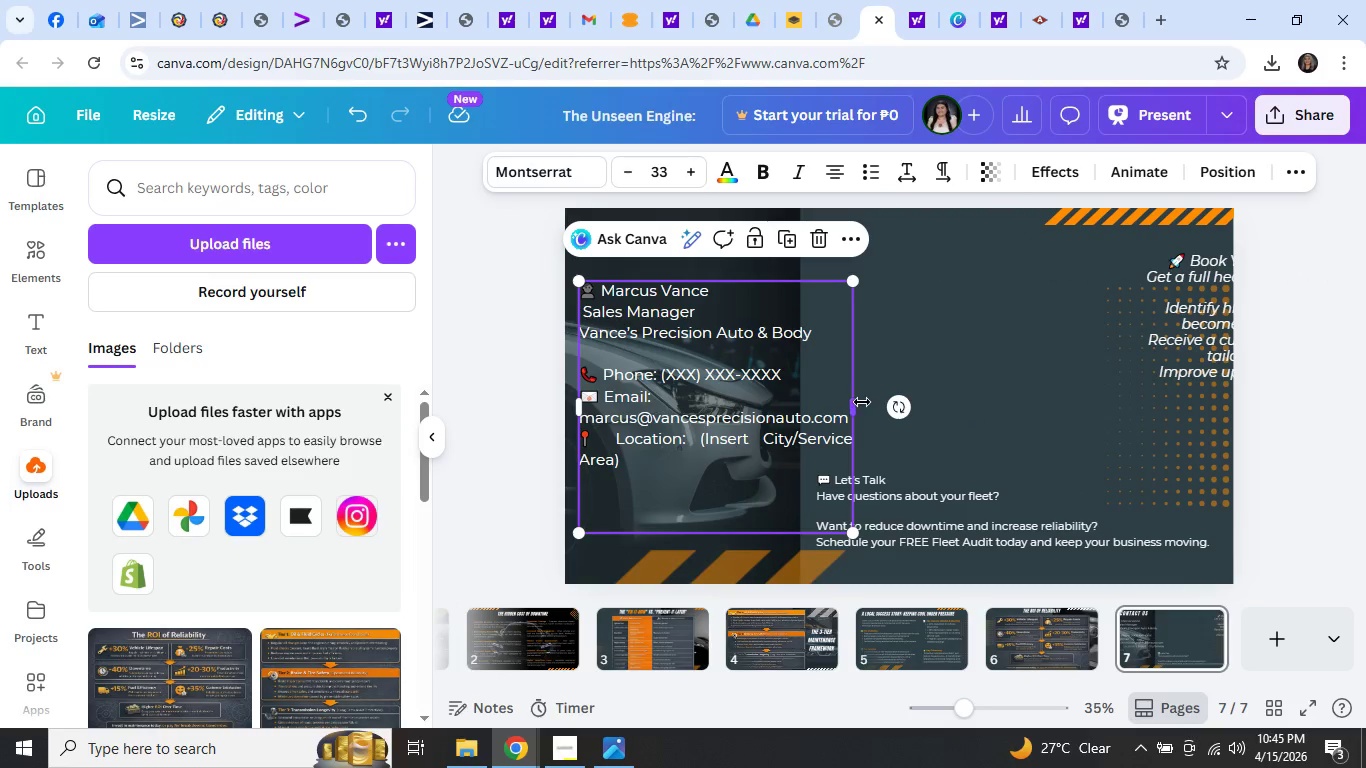 
left_click_drag(start_coordinate=[861, 402], to_coordinate=[843, 395])
 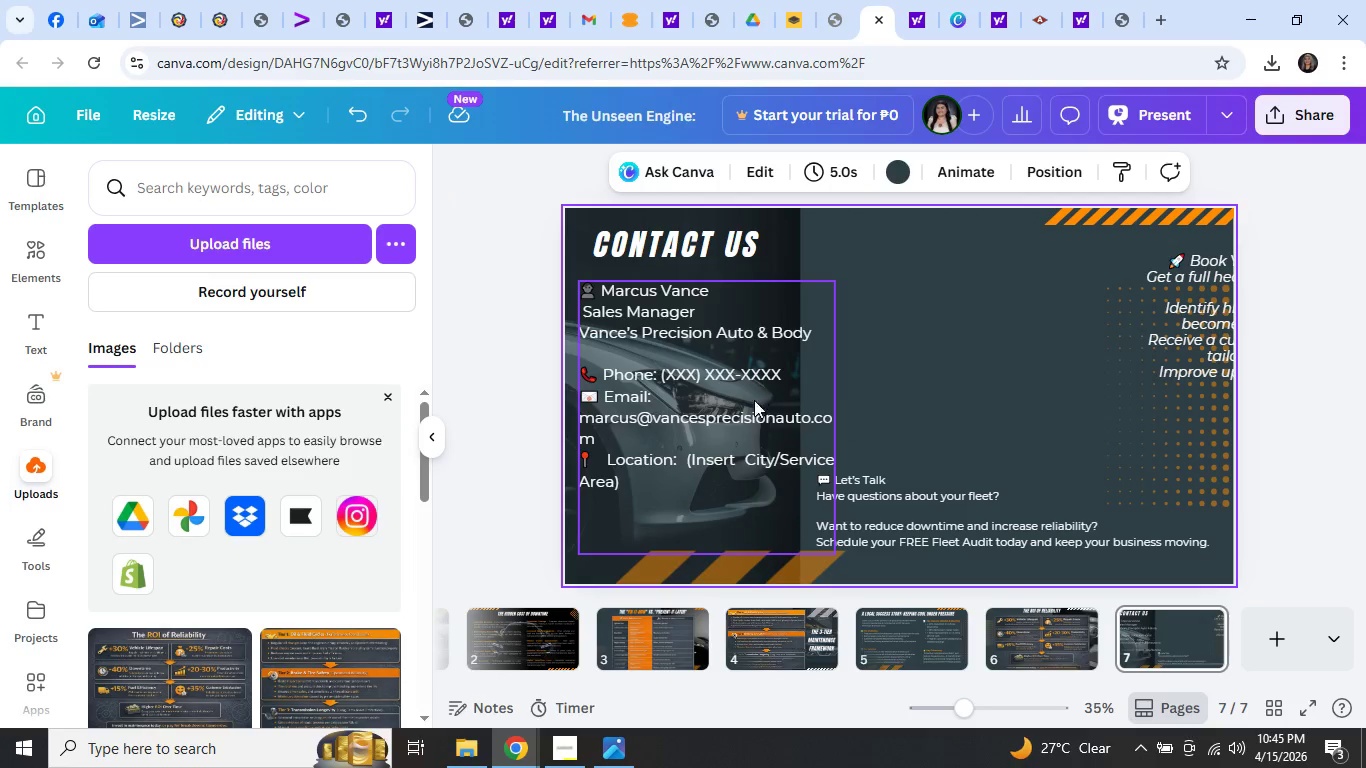 
left_click([709, 402])
 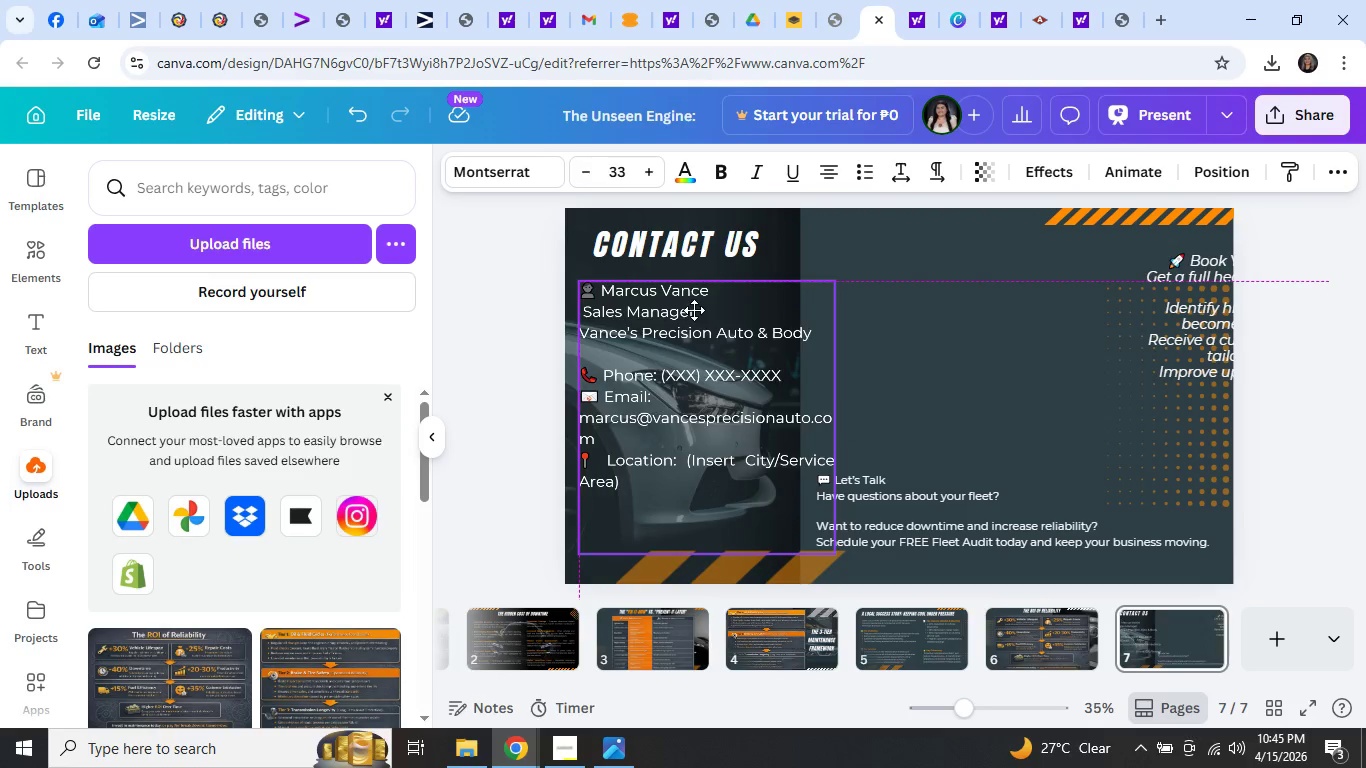 
left_click([691, 341])
 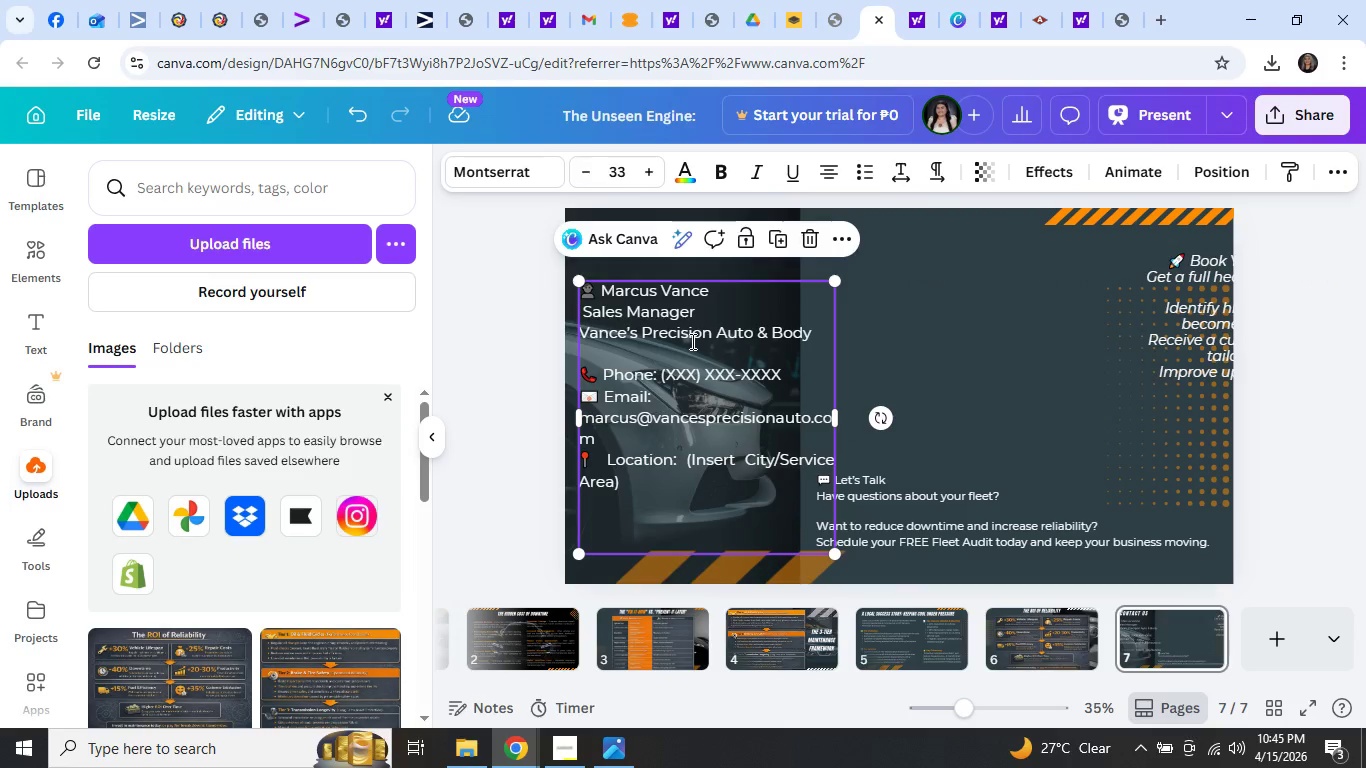 
key(Control+A)
 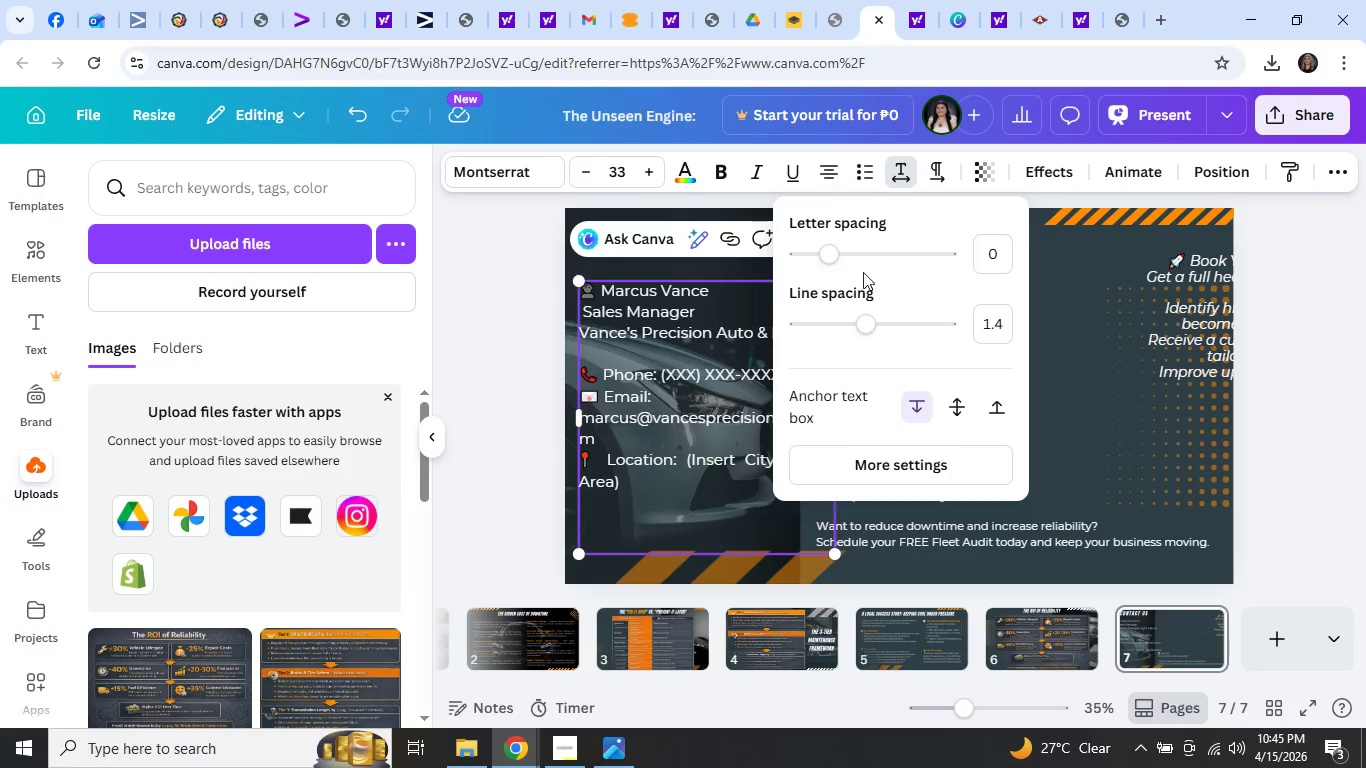 
left_click_drag(start_coordinate=[833, 253], to_coordinate=[816, 257])
 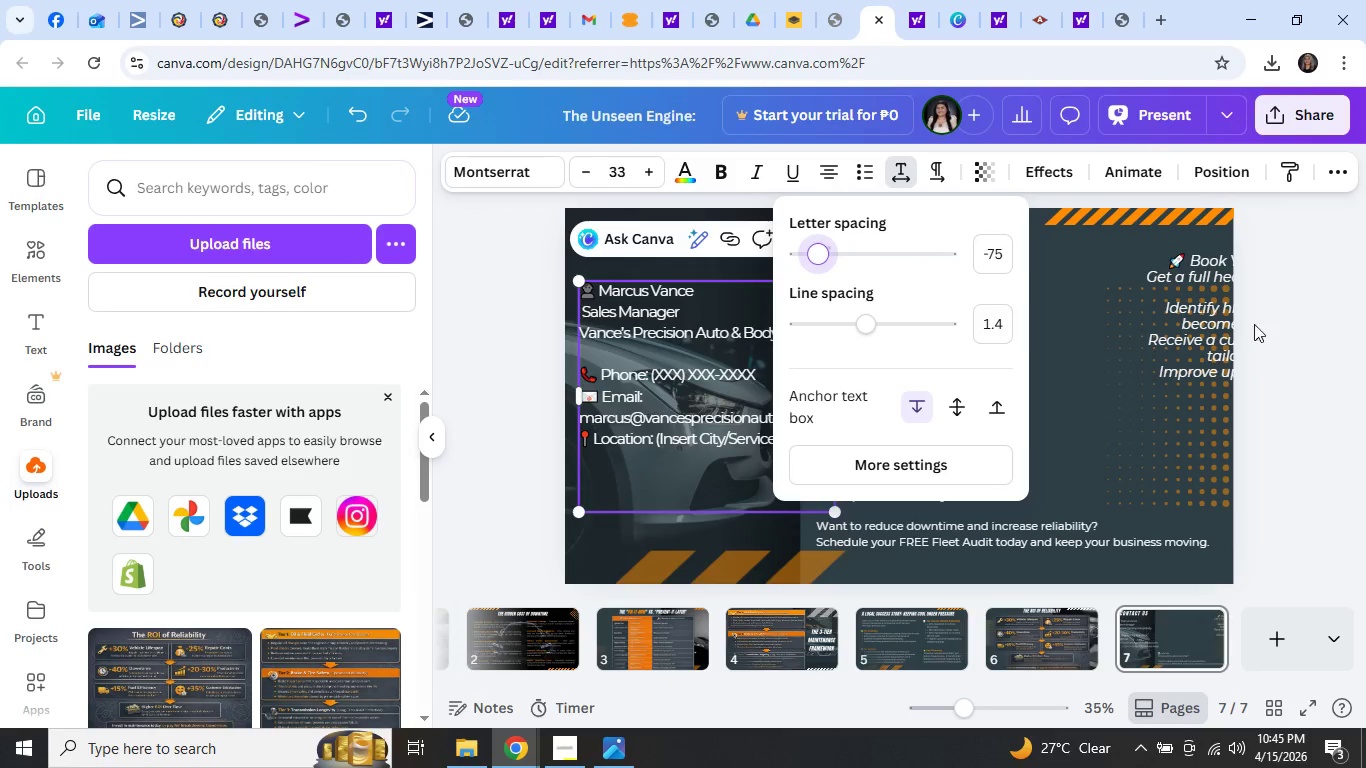 
left_click([1313, 354])
 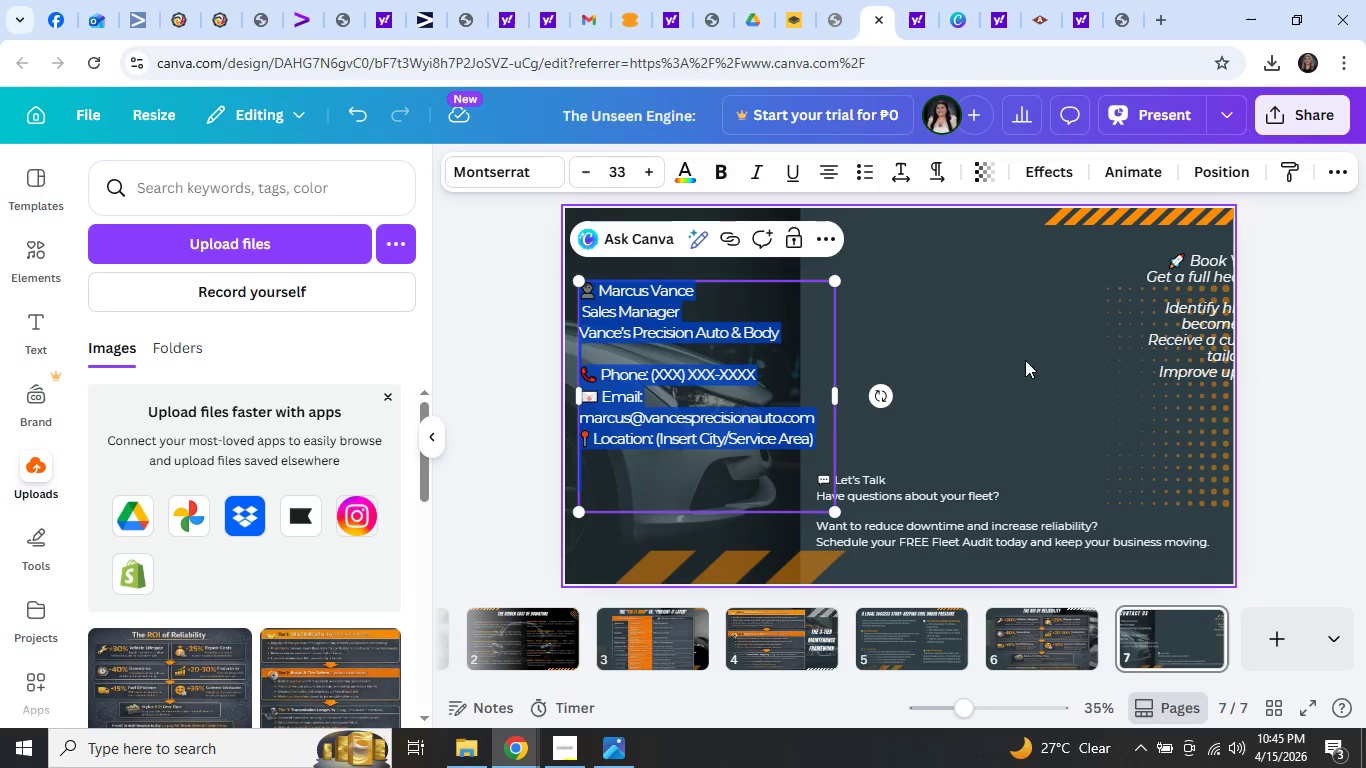 
left_click([960, 356])
 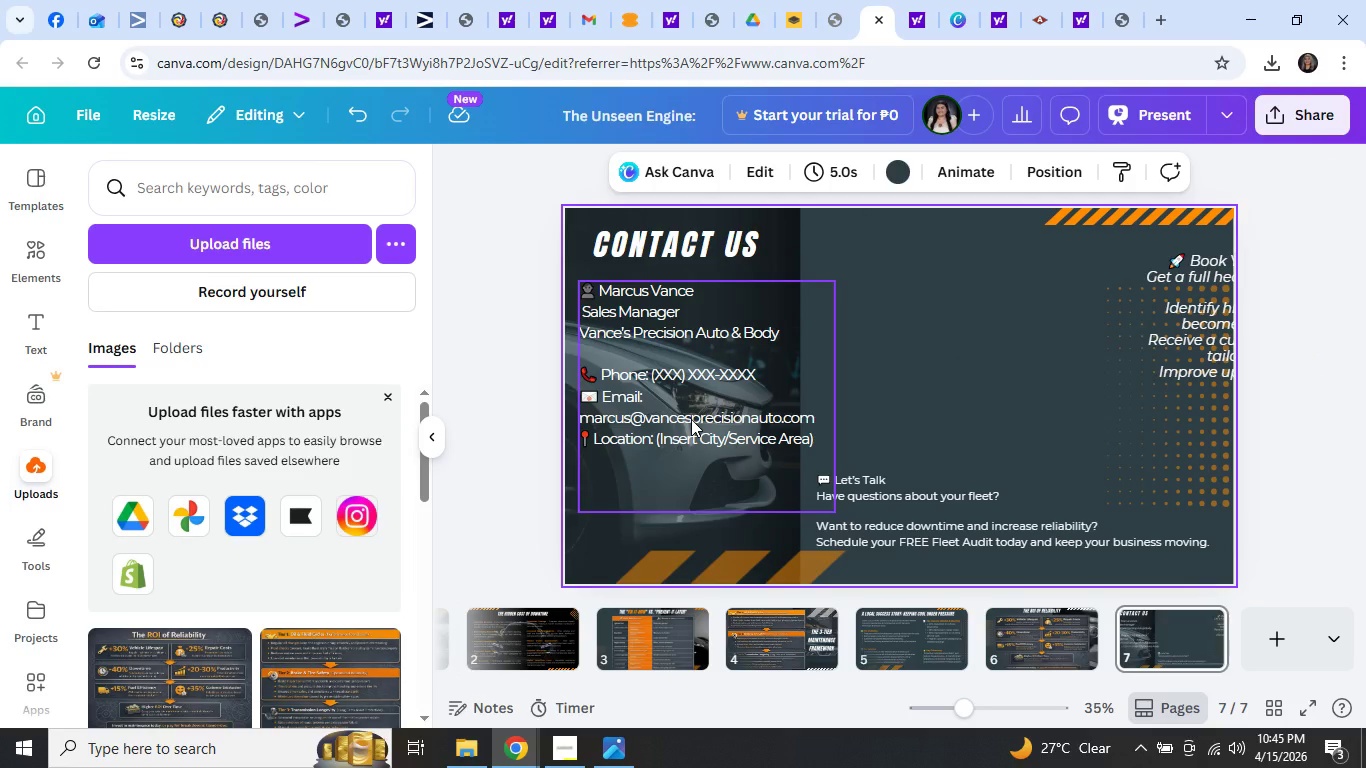 
left_click([789, 375])
 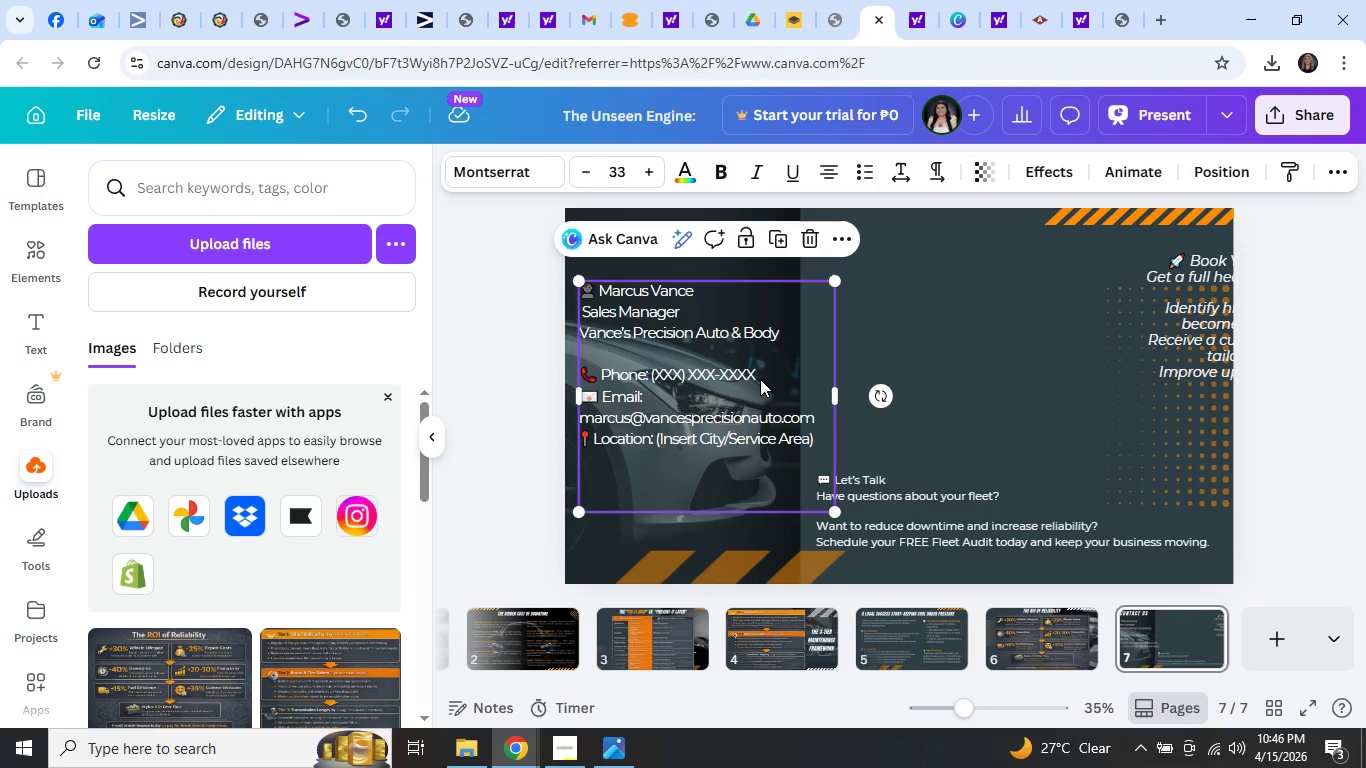 
left_click([760, 379])
 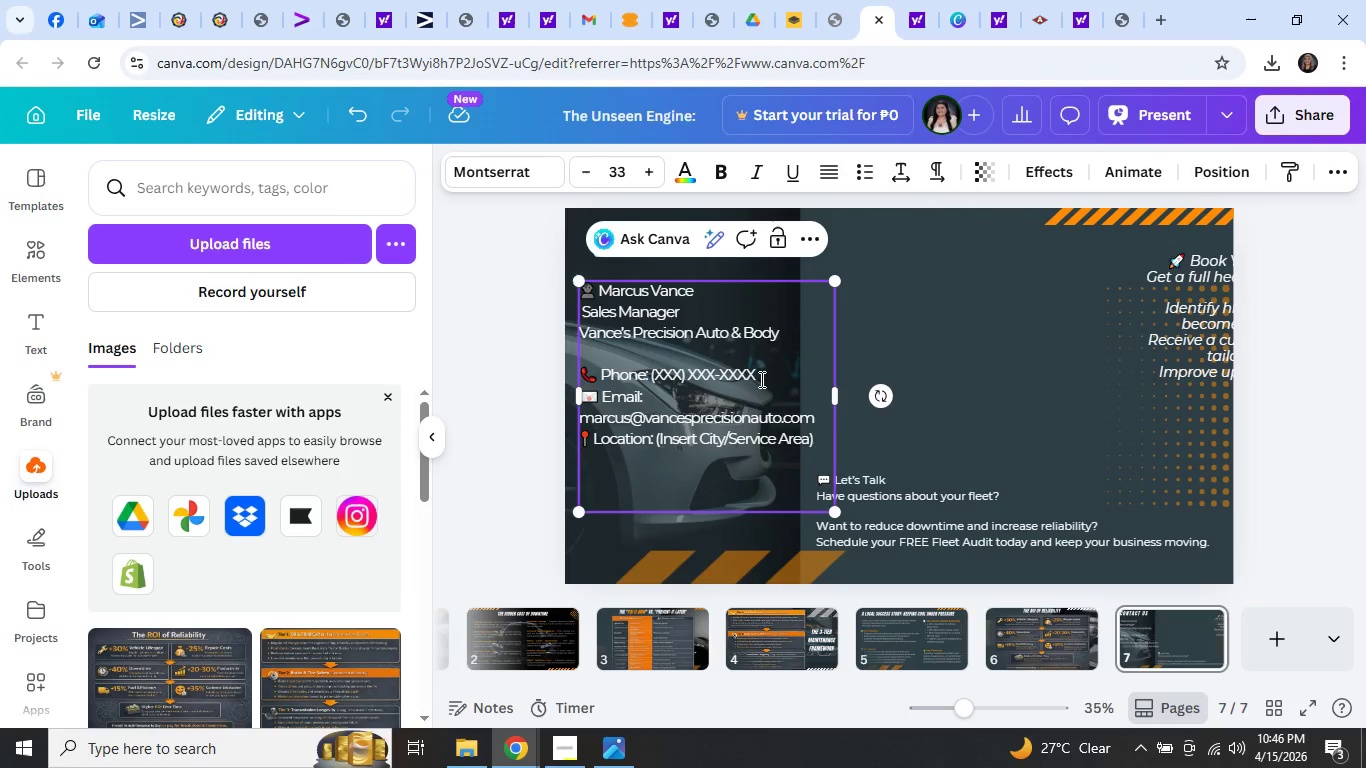 
key(Shift+Enter)
 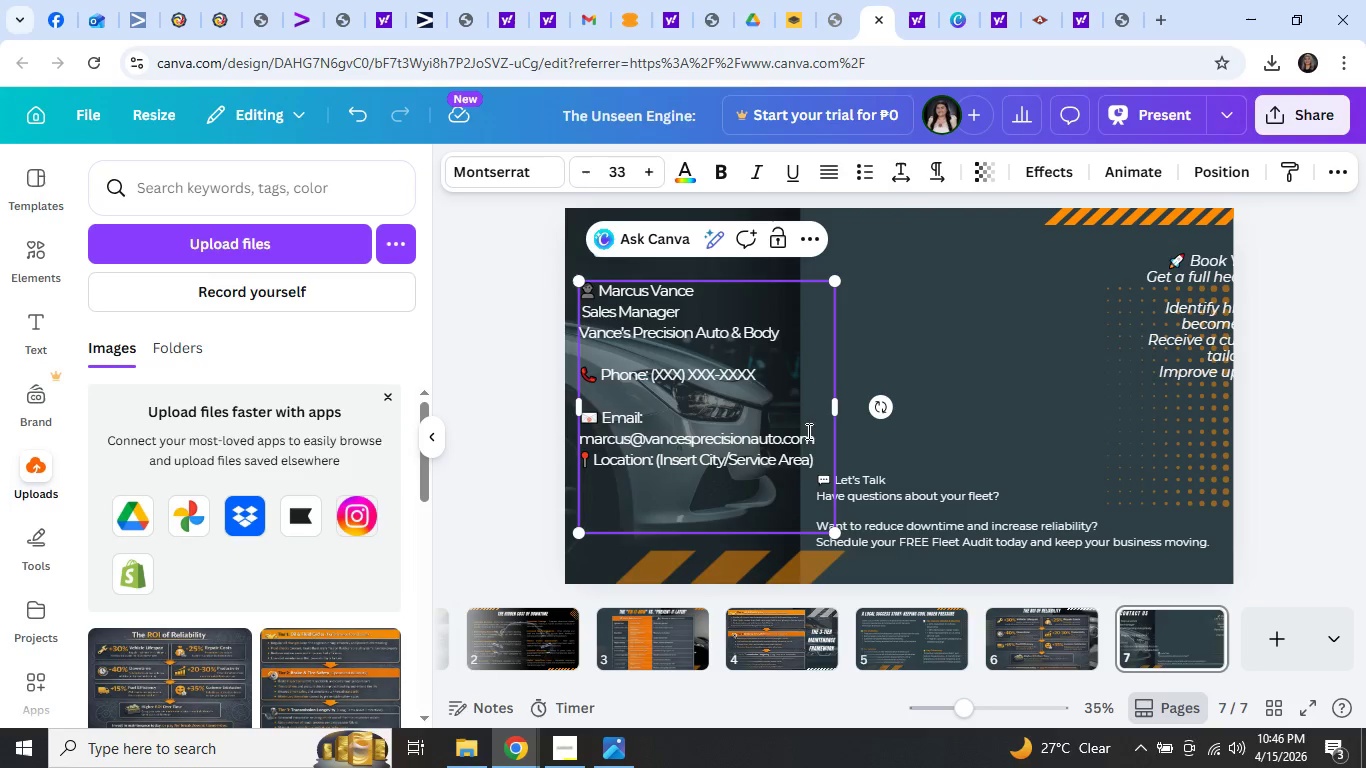 
left_click([814, 433])
 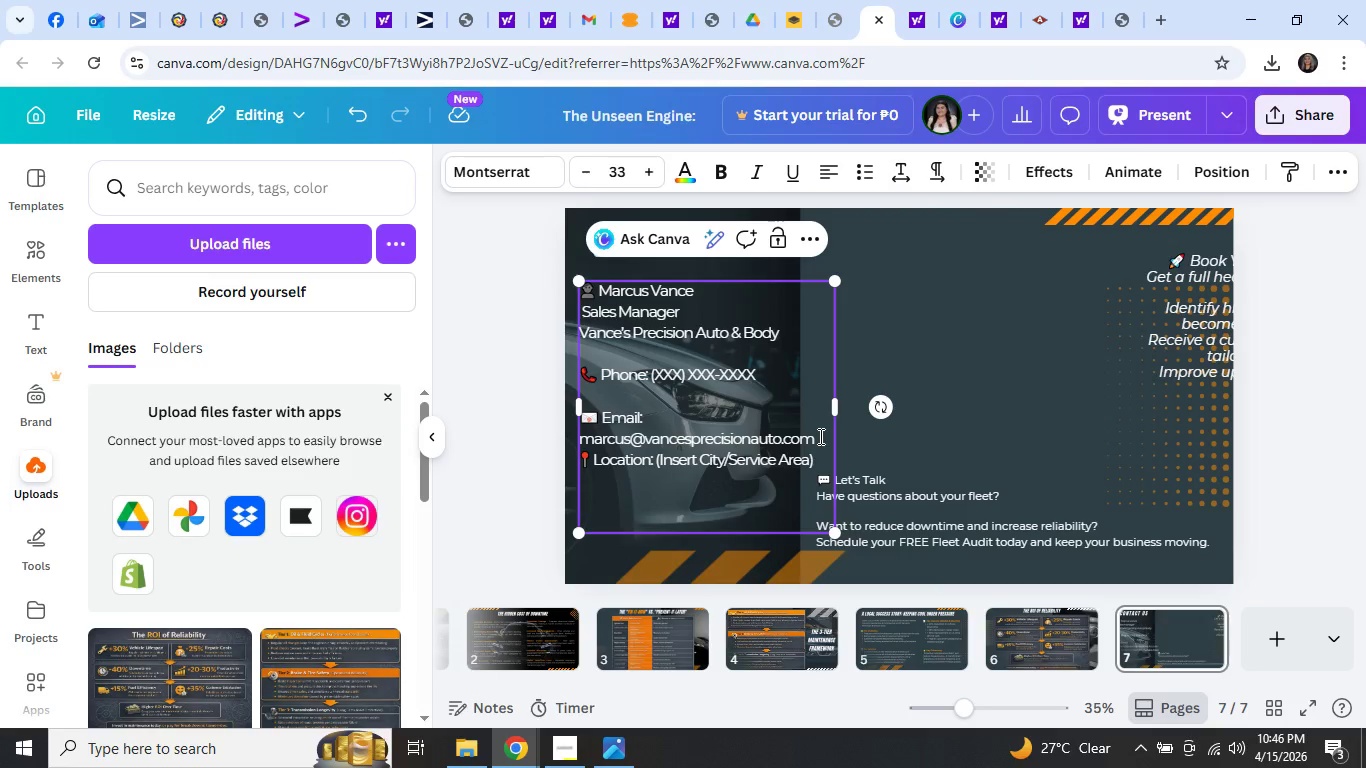 
key(Shift+Enter)
 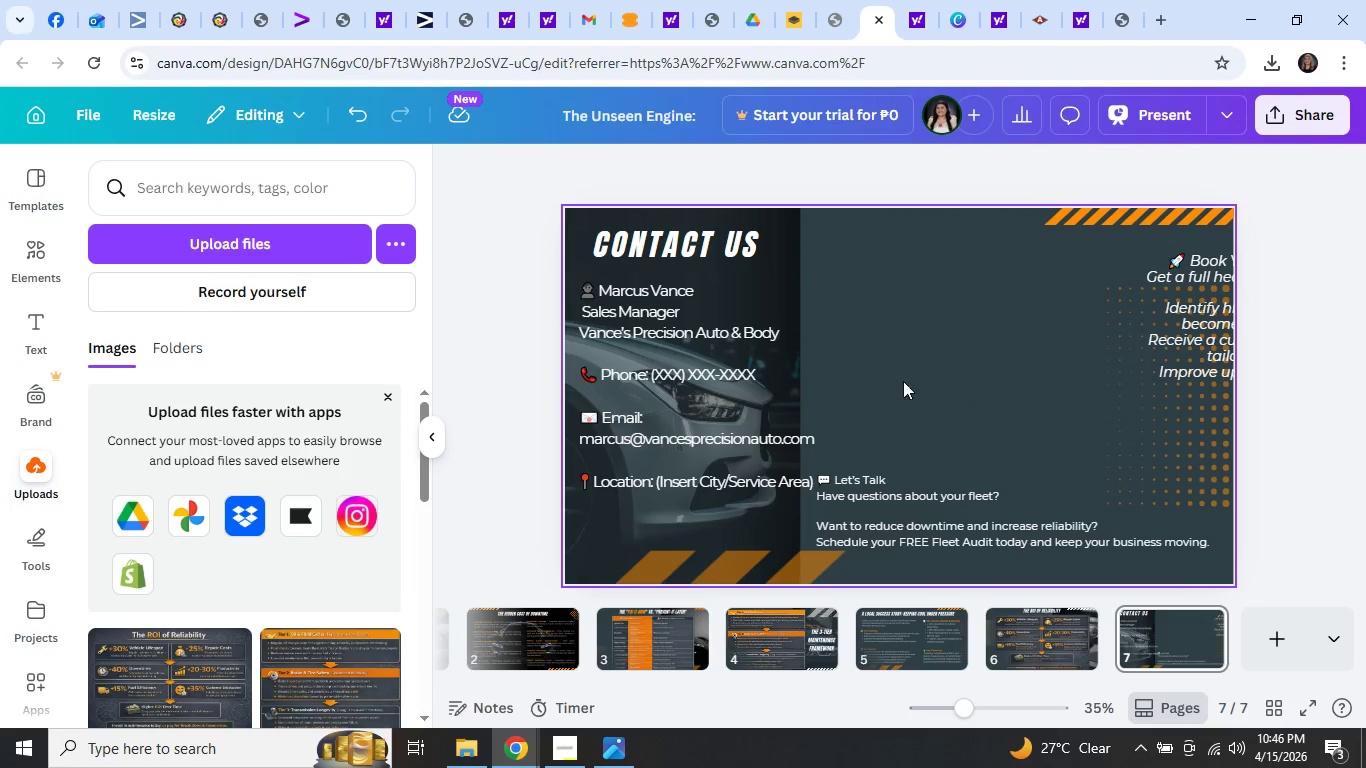 
left_click([770, 385])
 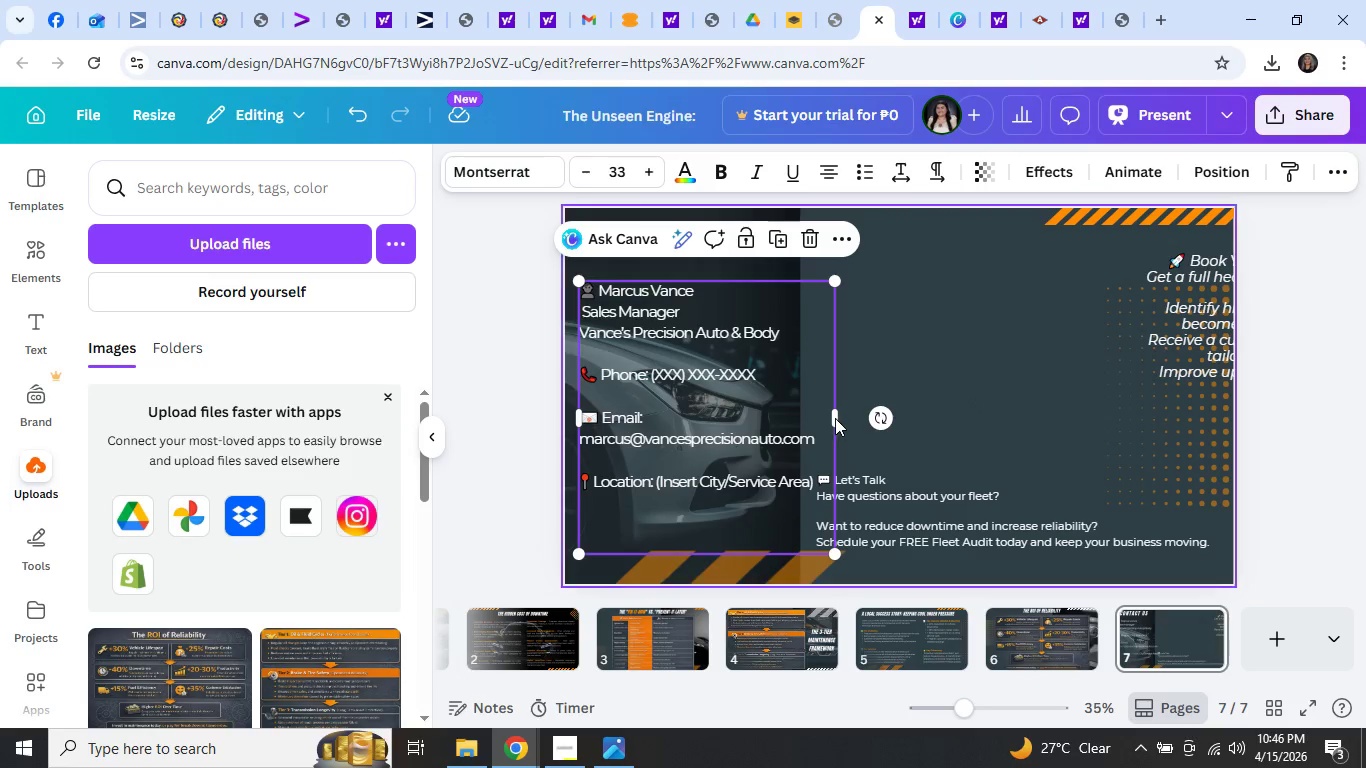 
left_click_drag(start_coordinate=[836, 419], to_coordinate=[817, 416])
 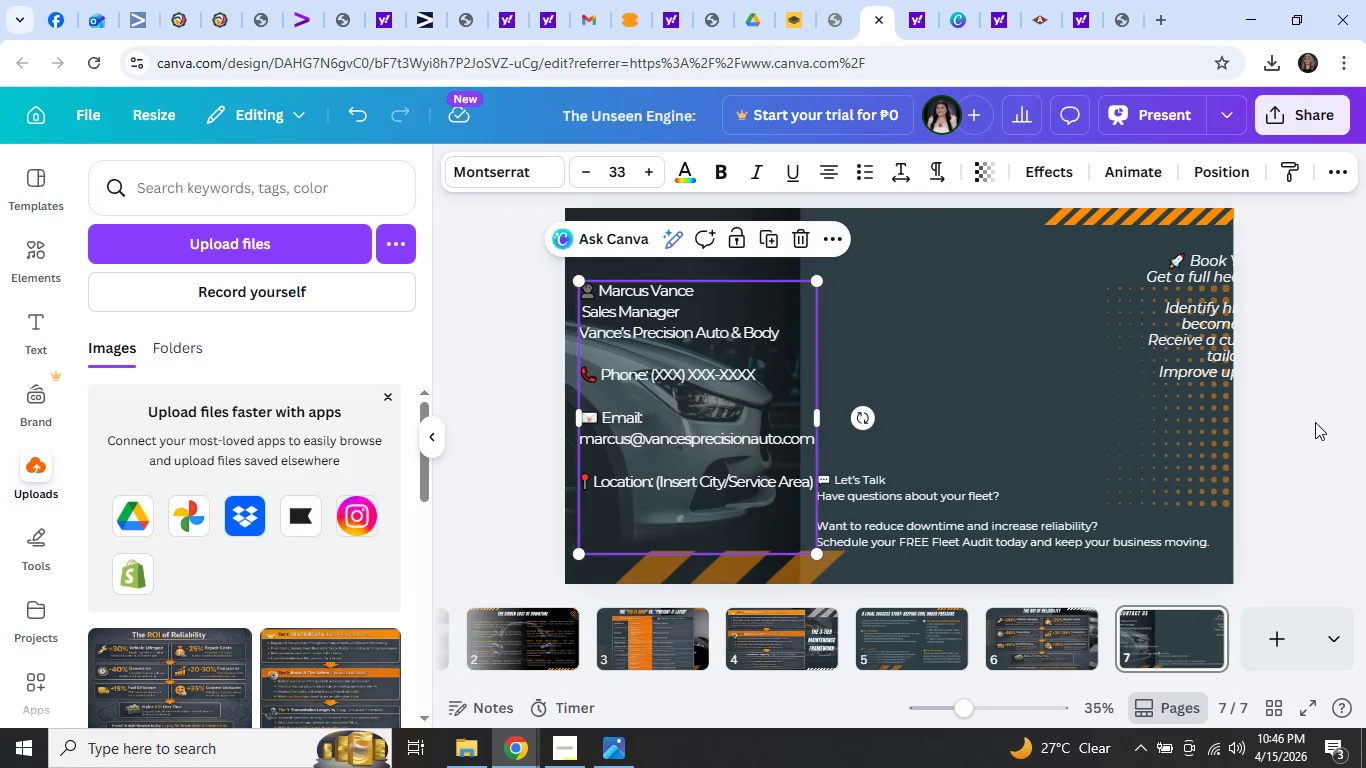 
left_click([1323, 433])
 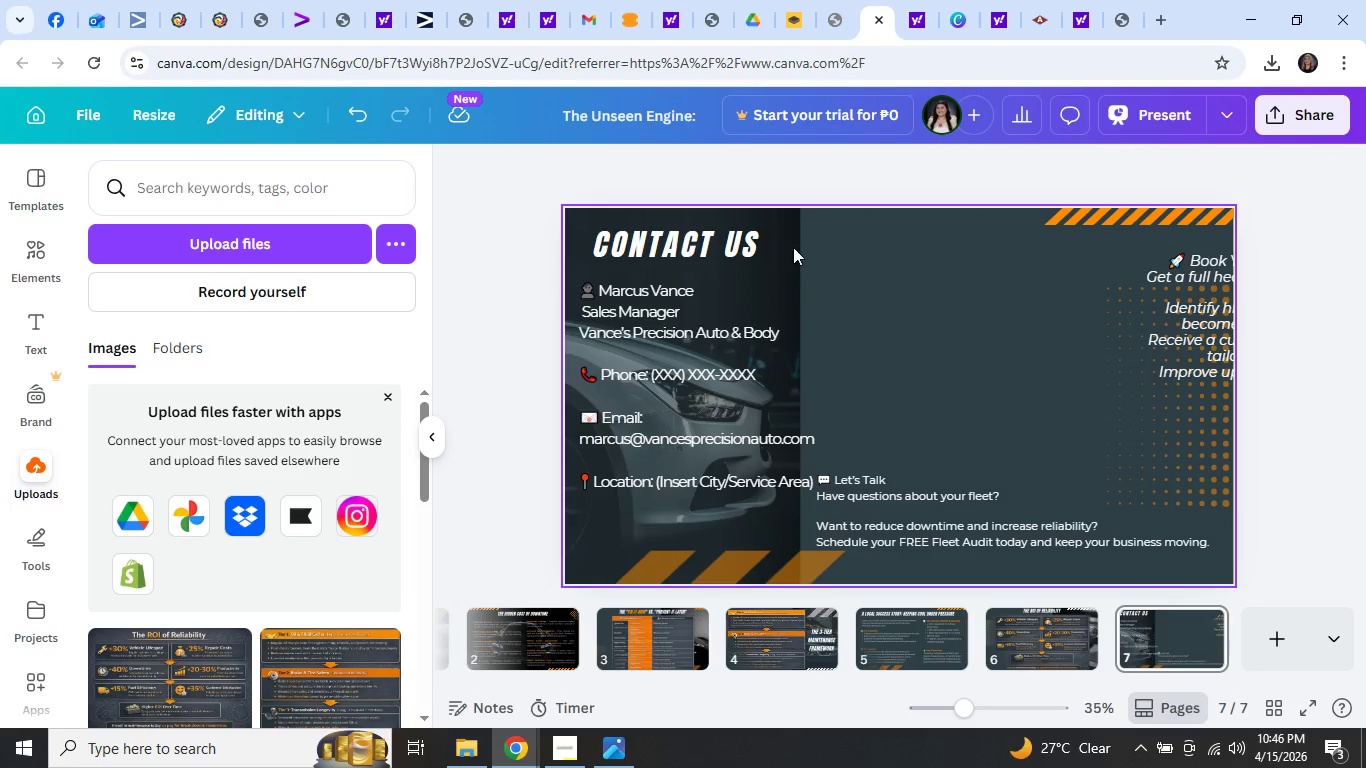 
left_click([783, 240])
 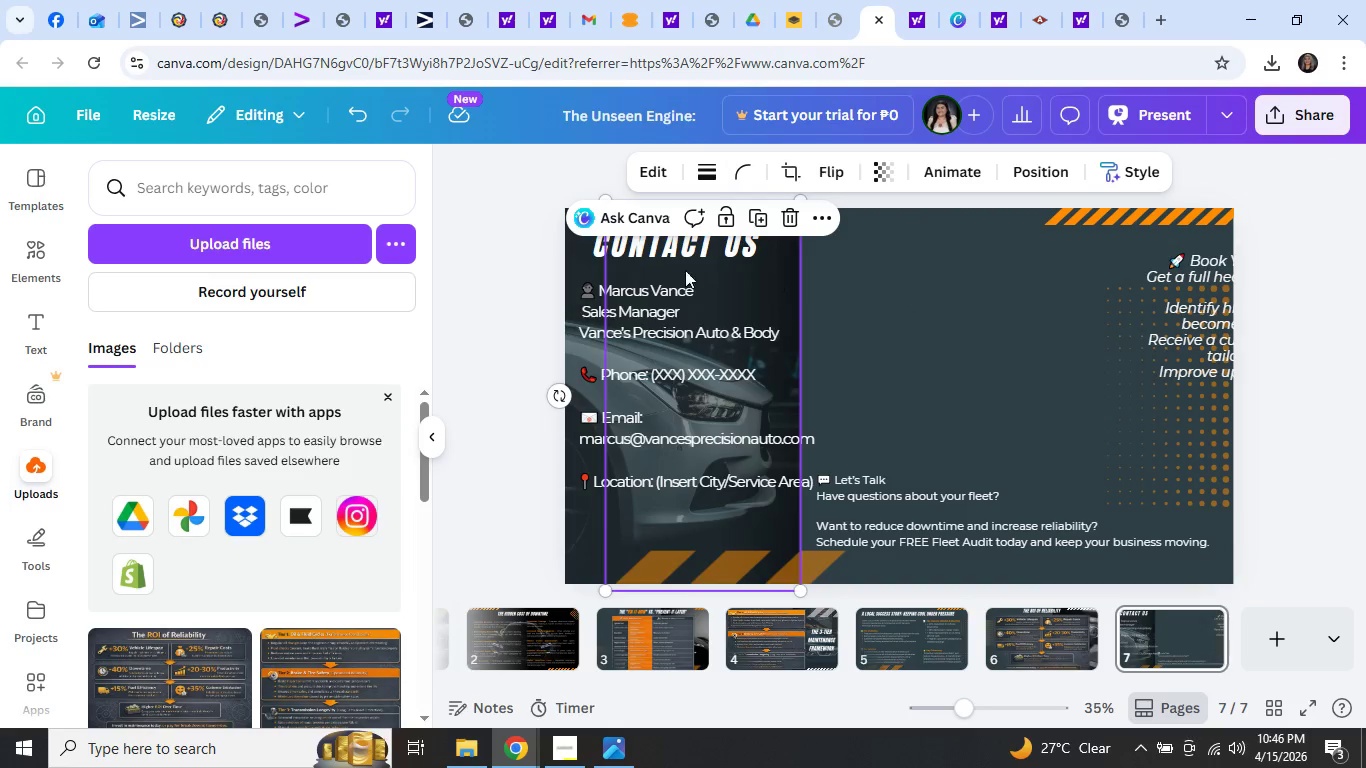 
left_click([571, 262])
 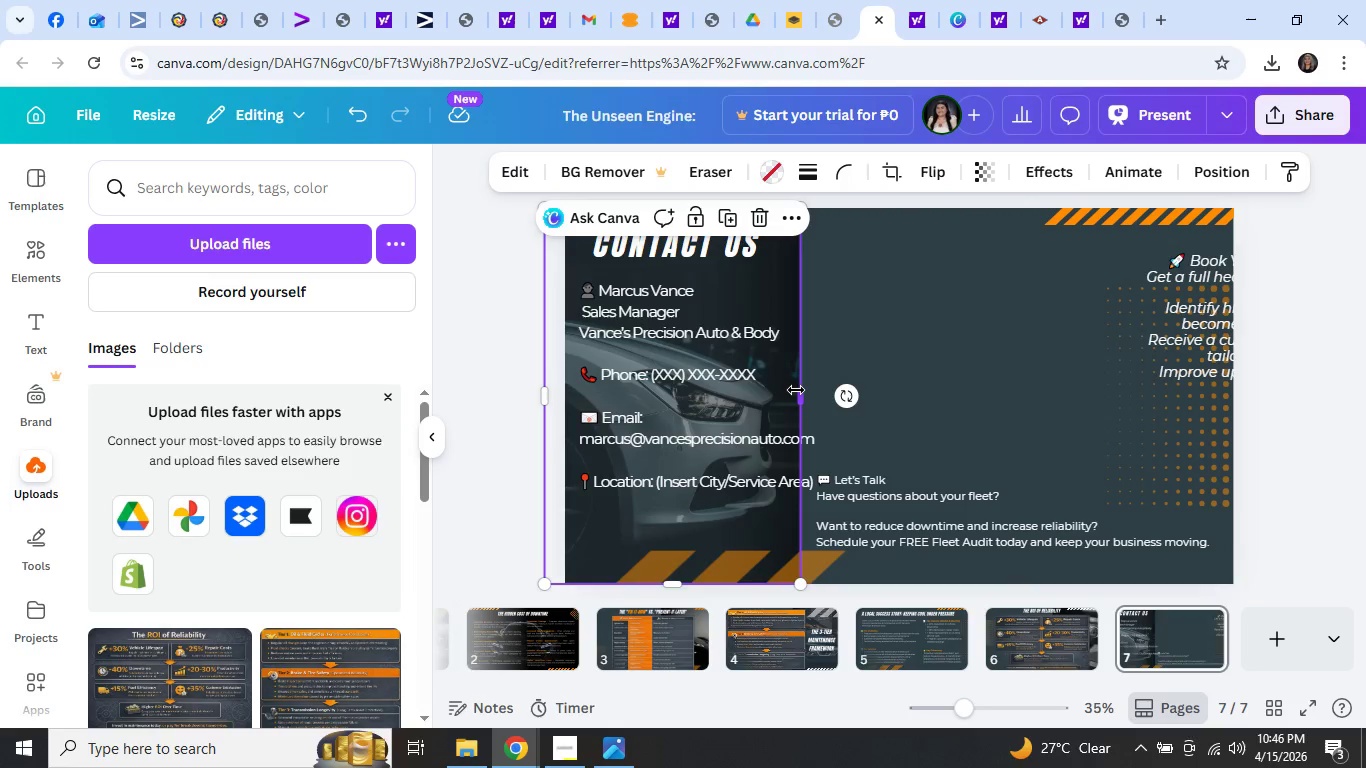 
left_click_drag(start_coordinate=[799, 390], to_coordinate=[844, 400])
 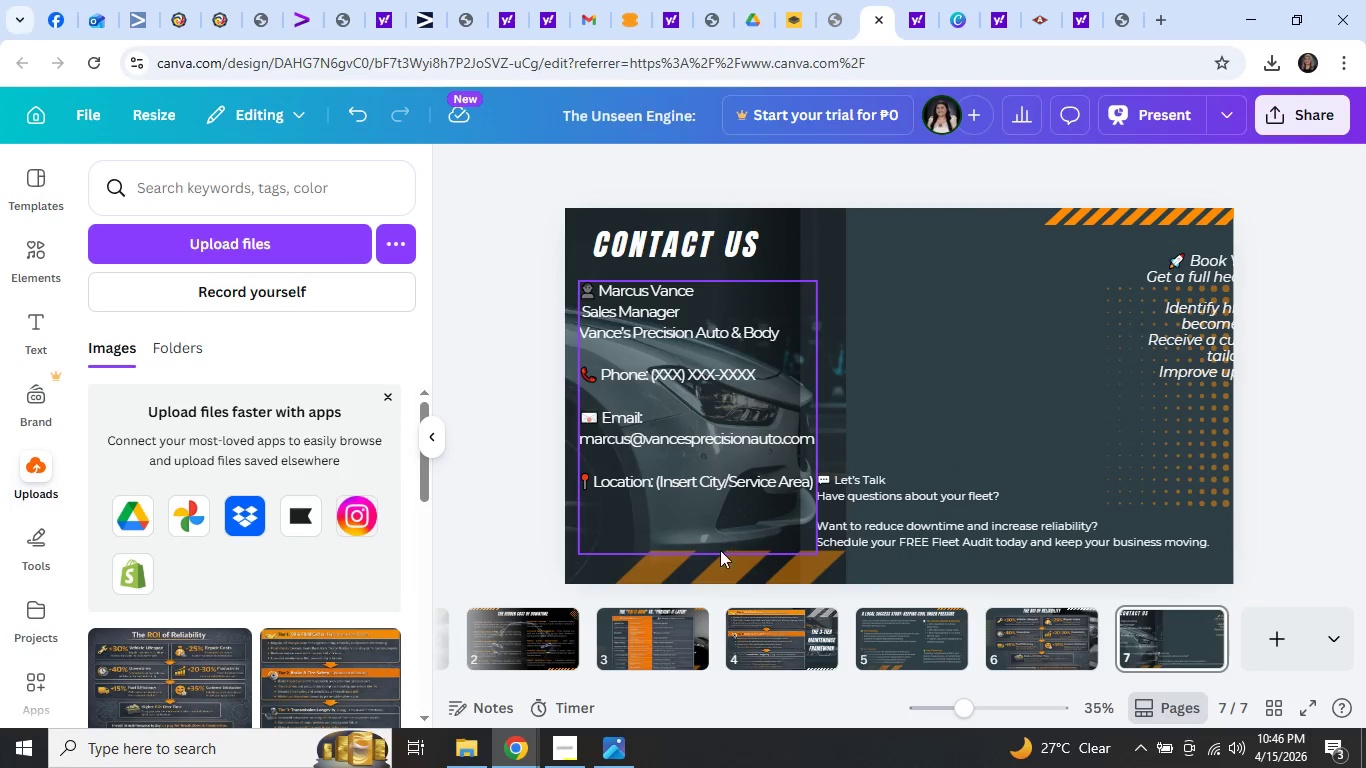 
left_click([603, 540])
 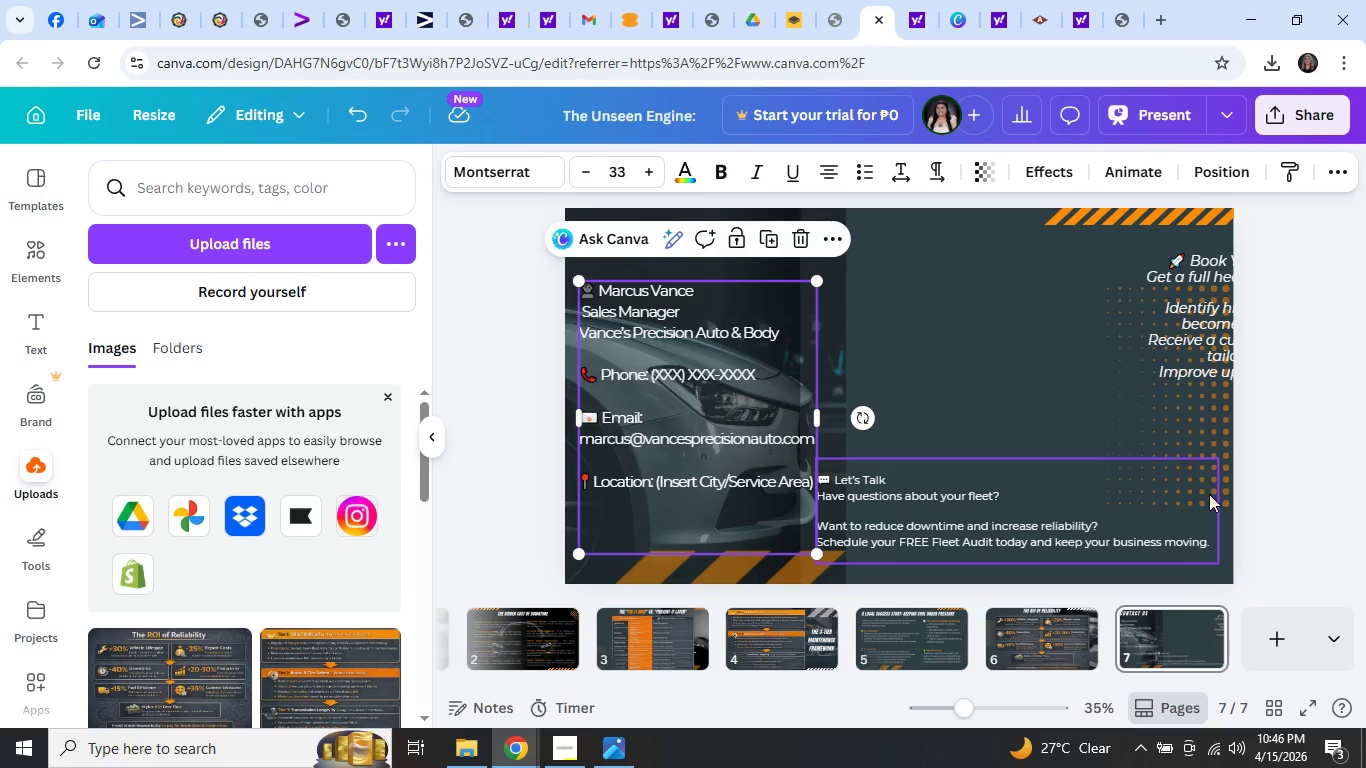 
left_click([1310, 488])
 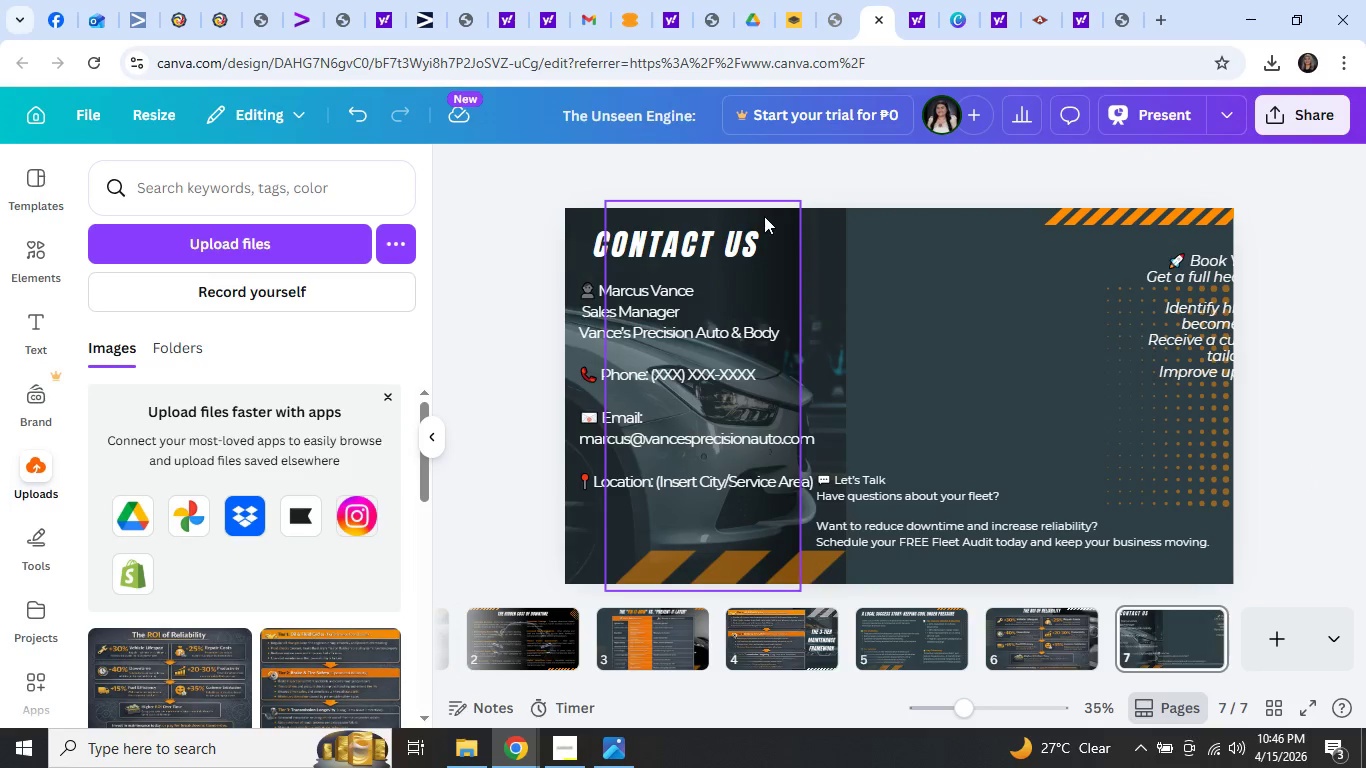 
left_click([766, 216])
 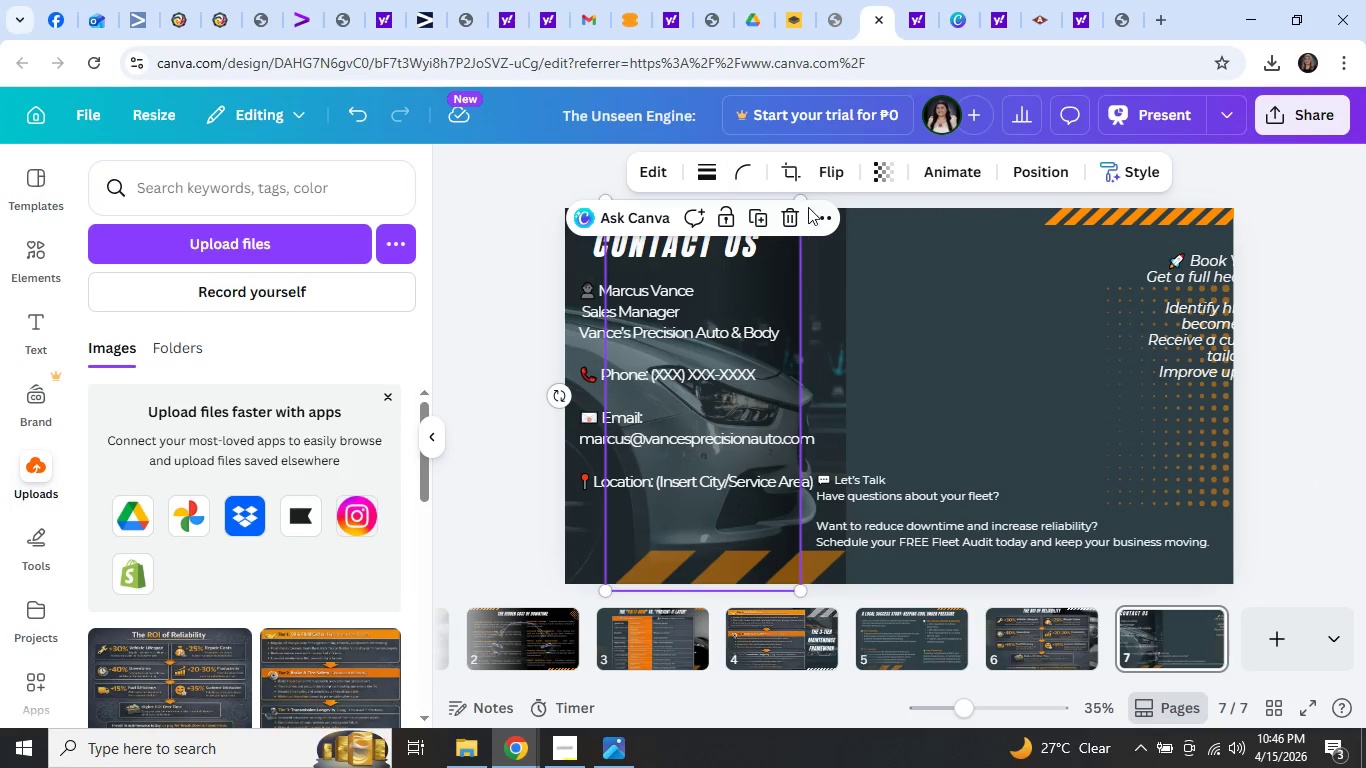 
left_click_drag(start_coordinate=[797, 197], to_coordinate=[1120, 249])
 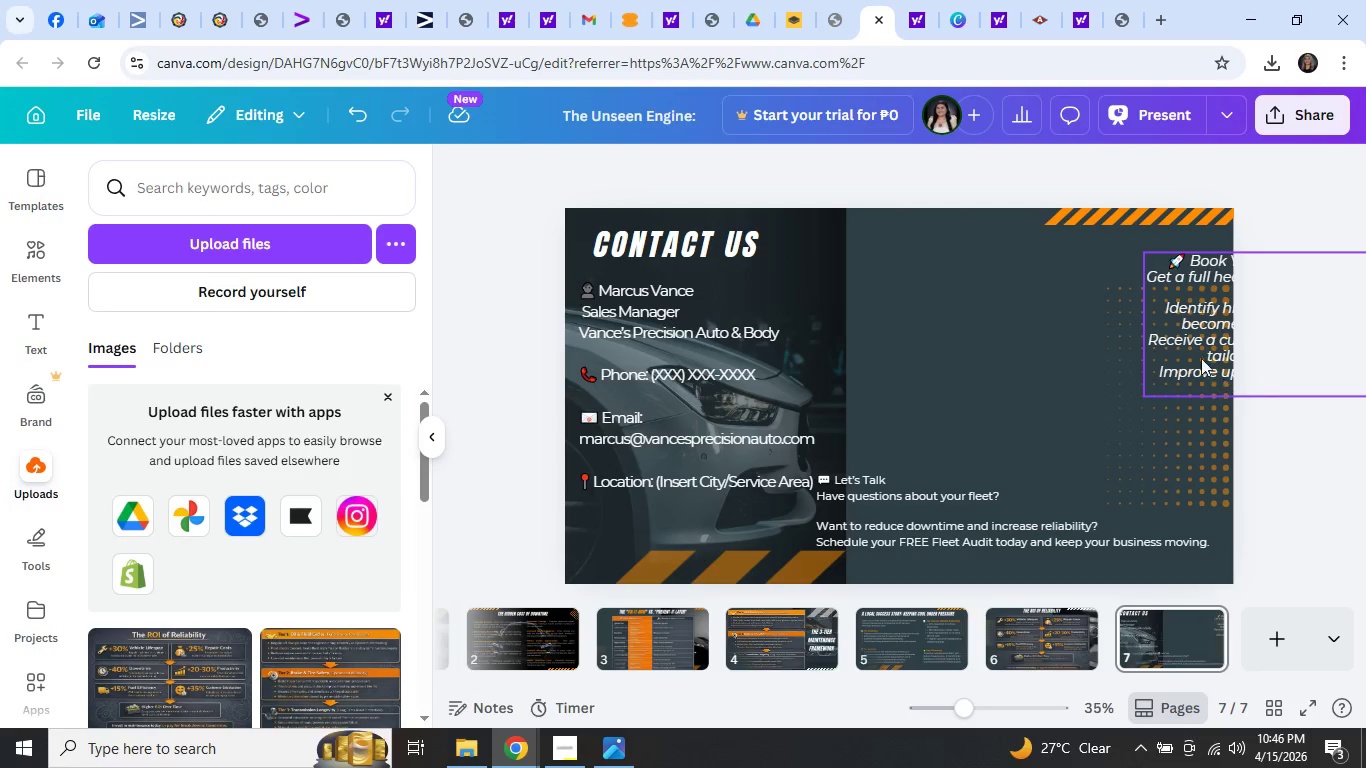 
left_click_drag(start_coordinate=[1159, 272], to_coordinate=[893, 271])
 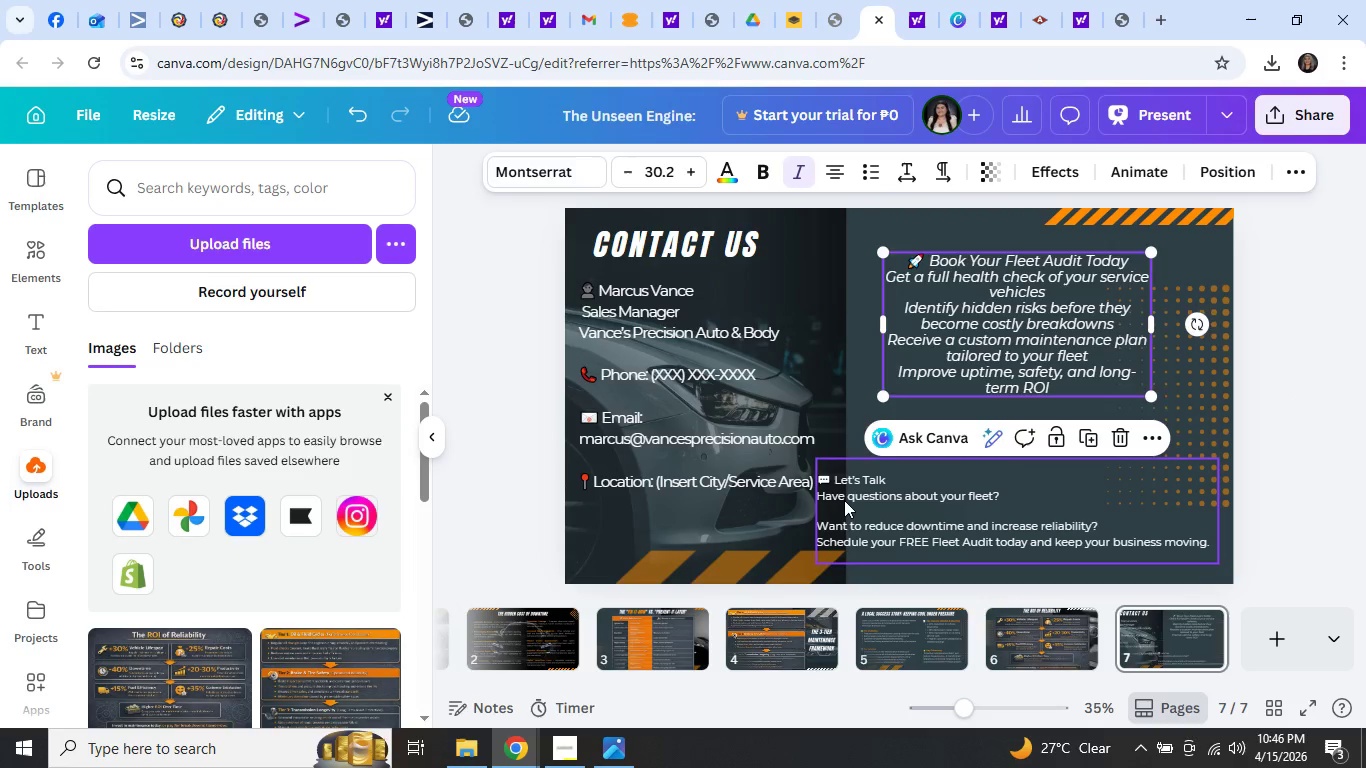 
left_click_drag(start_coordinate=[844, 500], to_coordinate=[913, 472])
 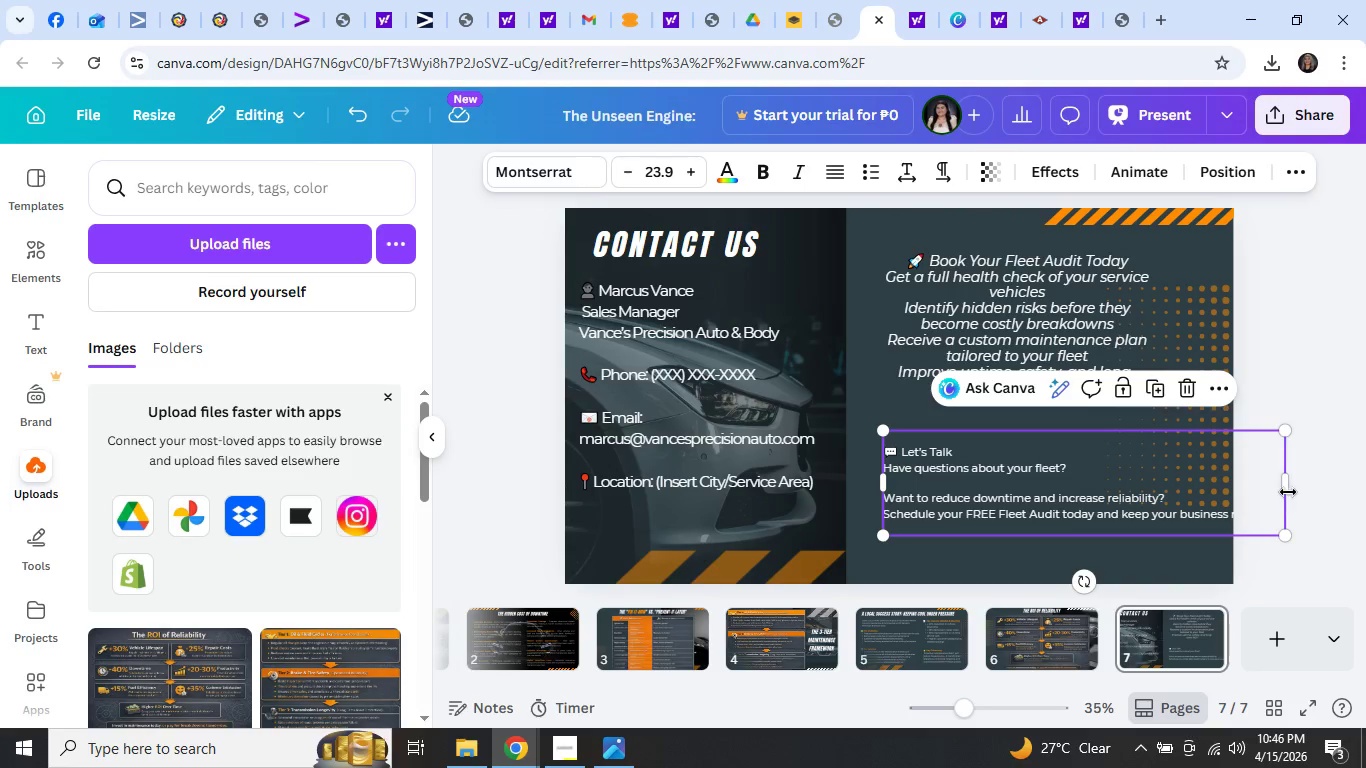 
left_click_drag(start_coordinate=[1288, 492], to_coordinate=[1204, 504])
 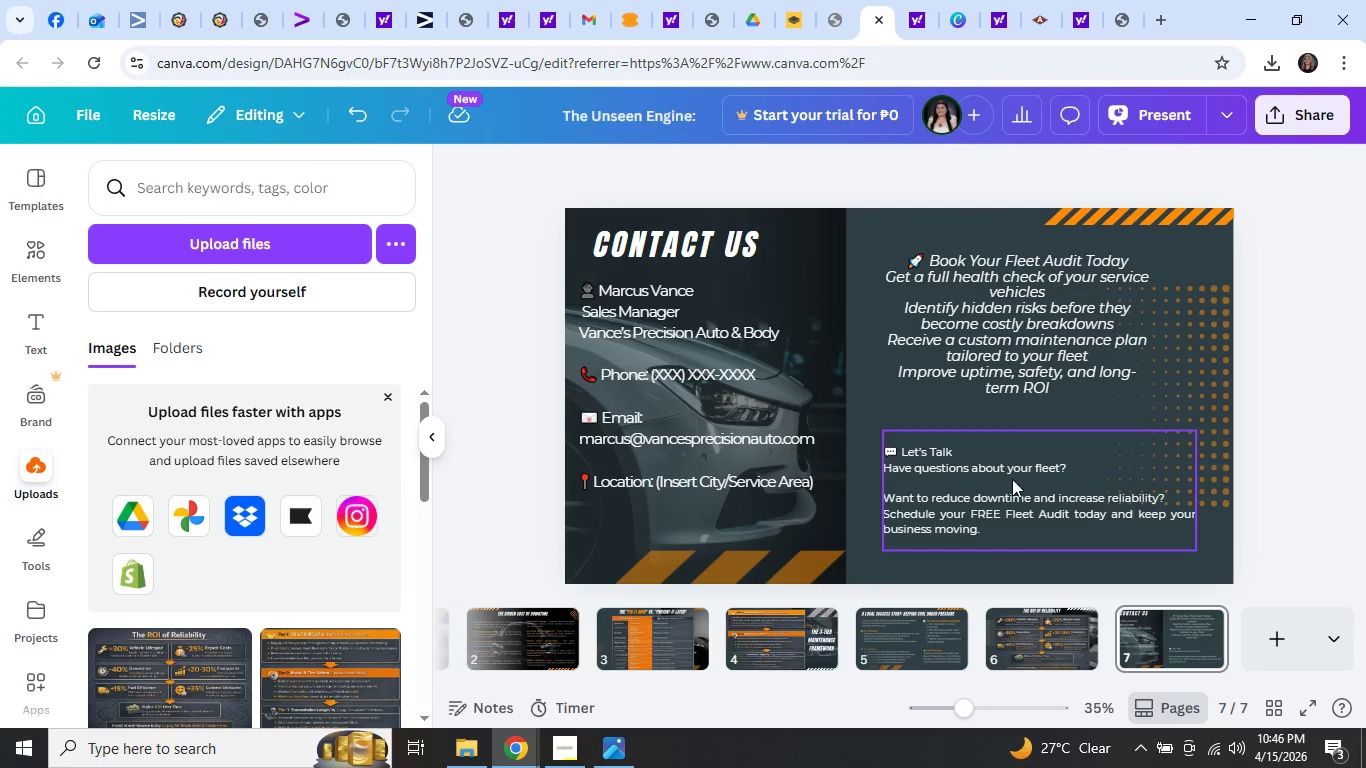 
double_click([1007, 483])
 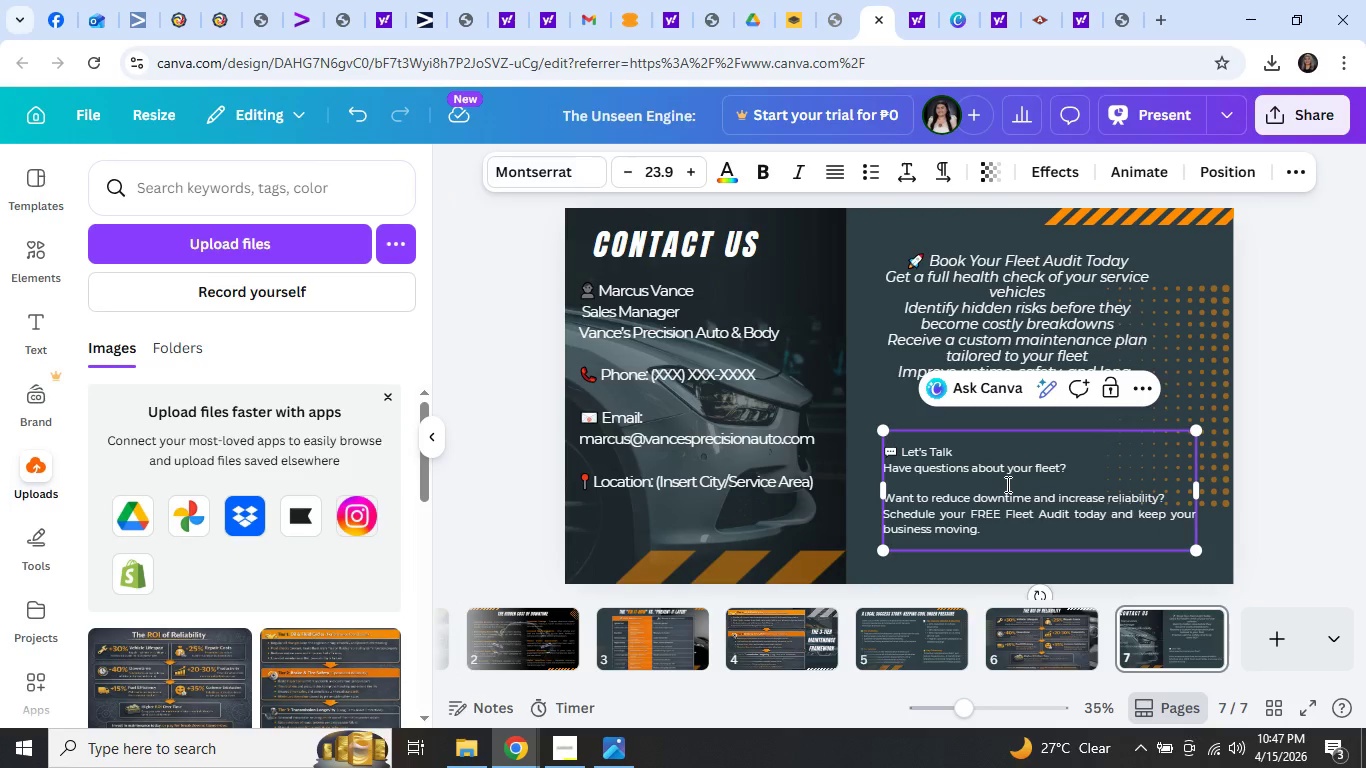 
key(Control+A)
 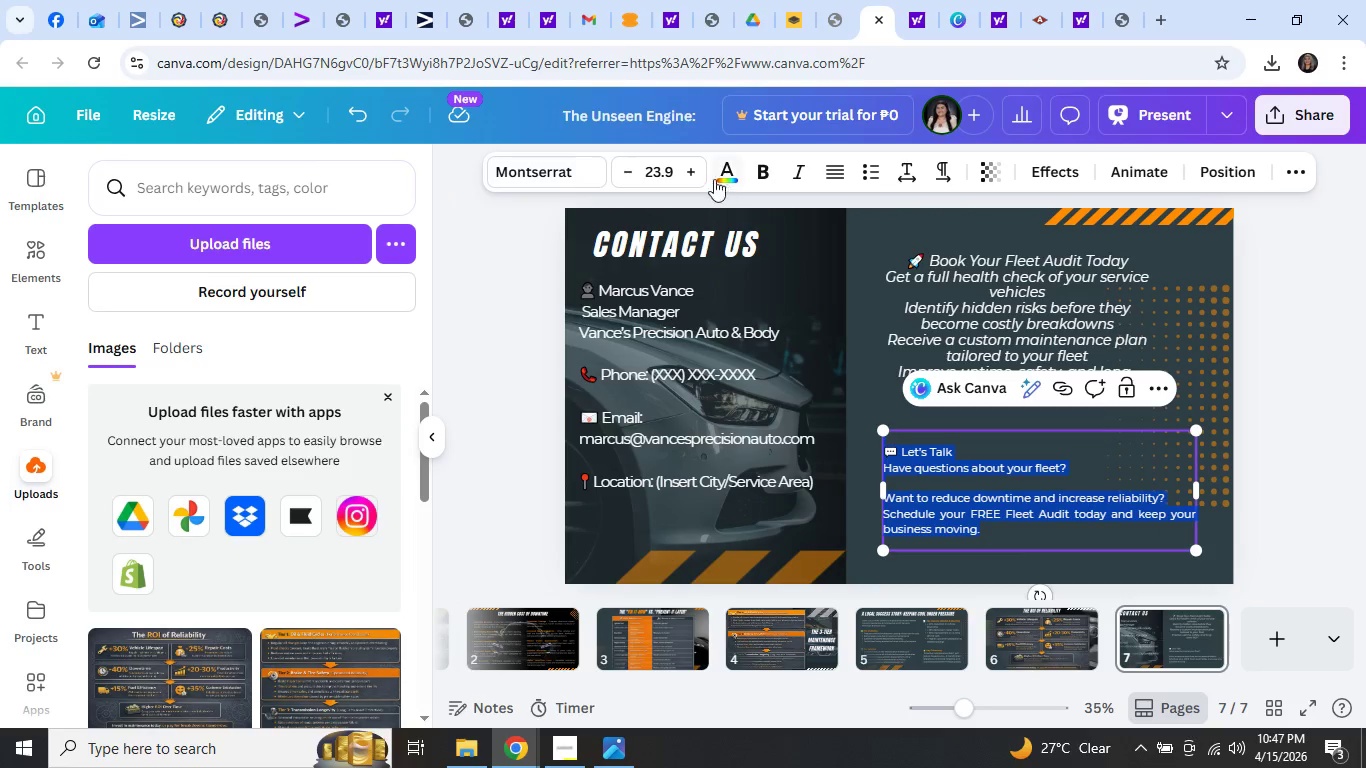 
left_click([701, 170])
 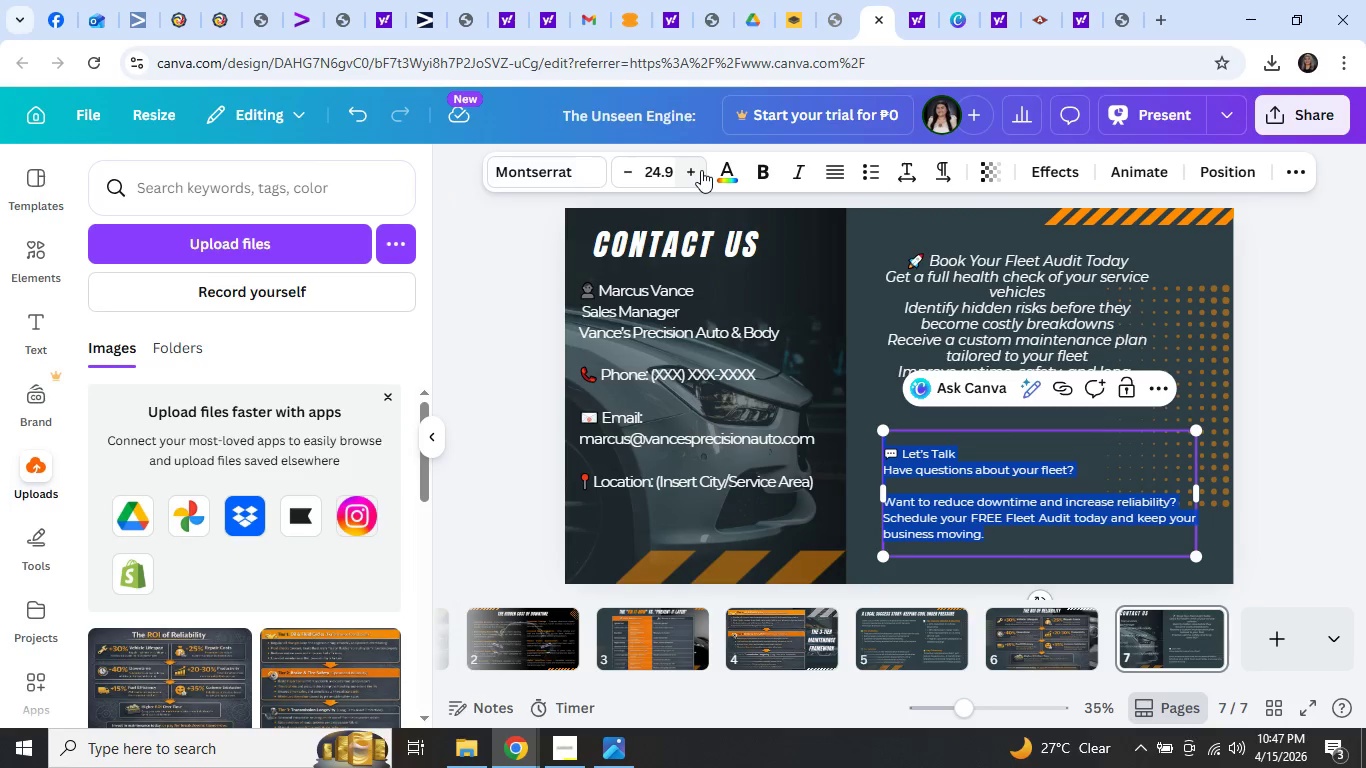 
left_click([701, 170])
 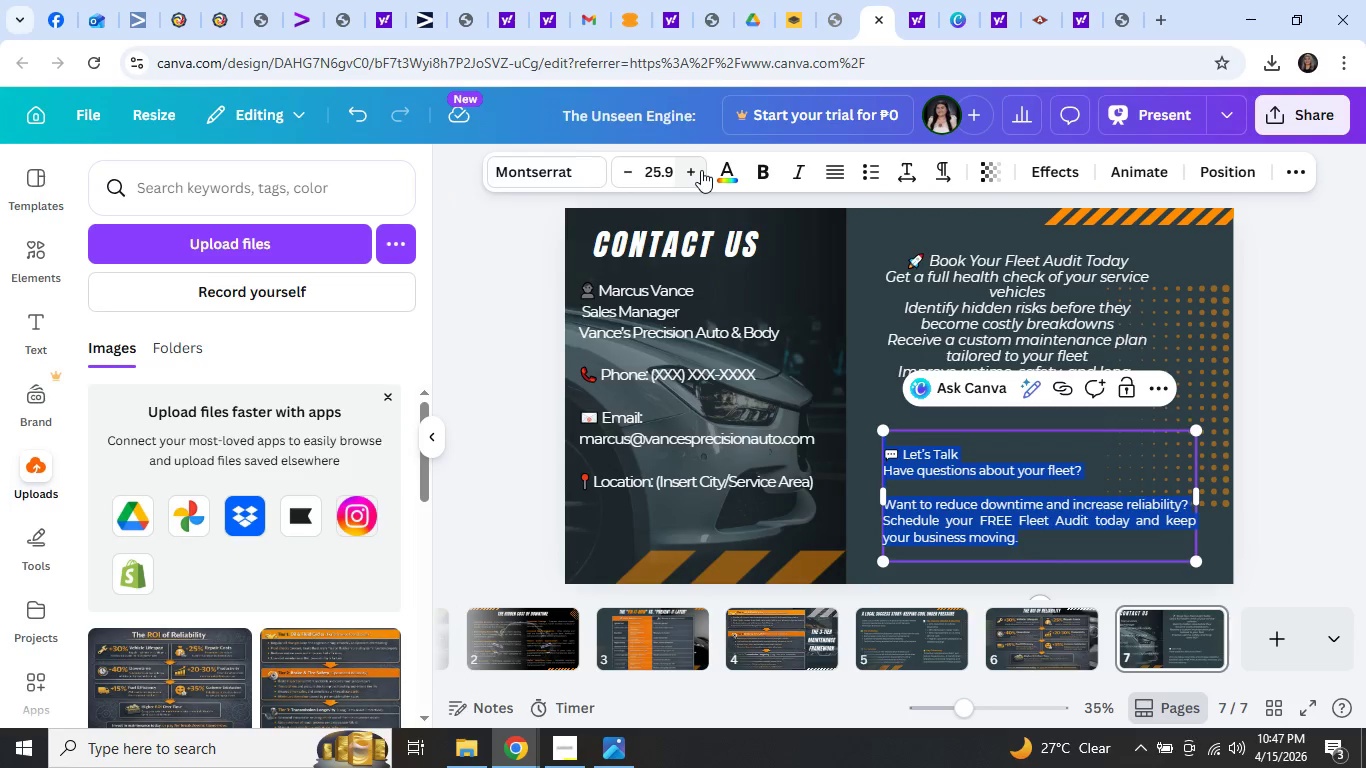 
left_click([701, 170])
 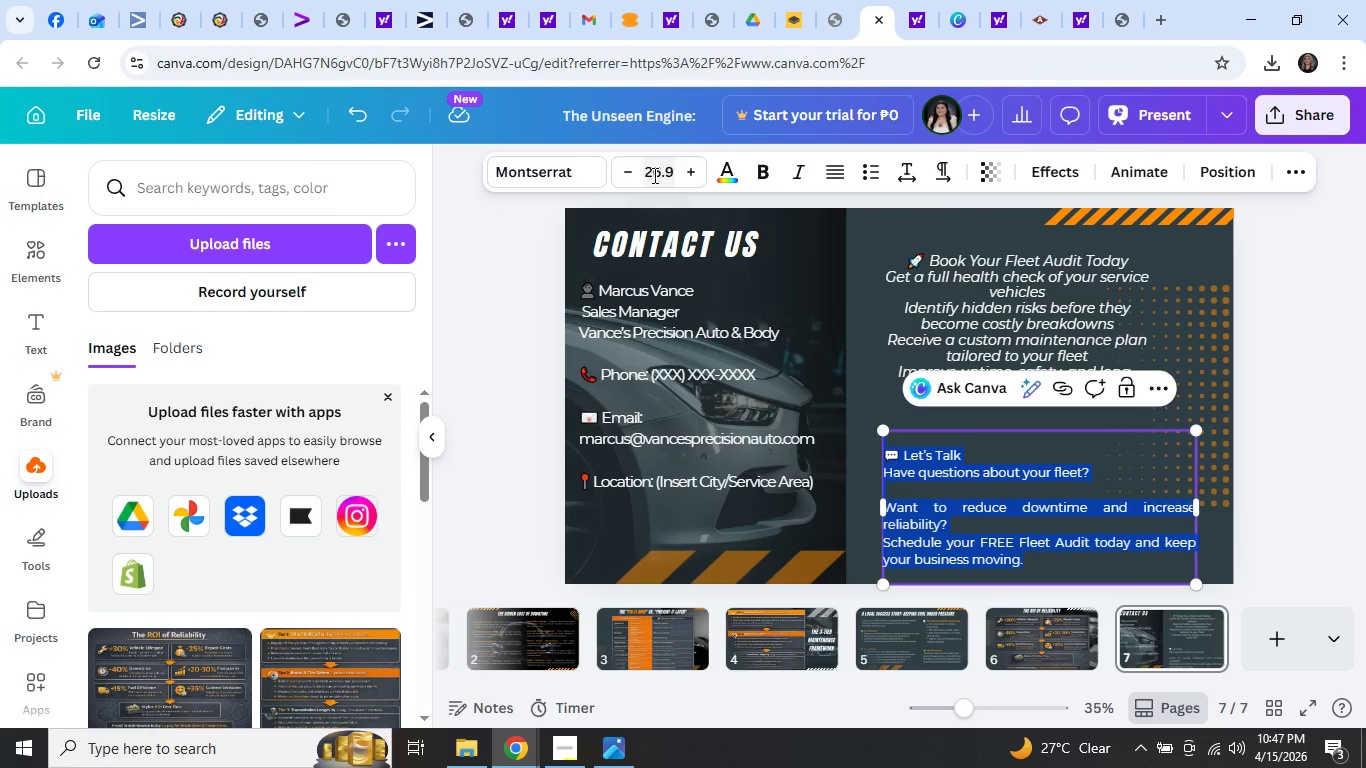 
left_click([631, 174])
 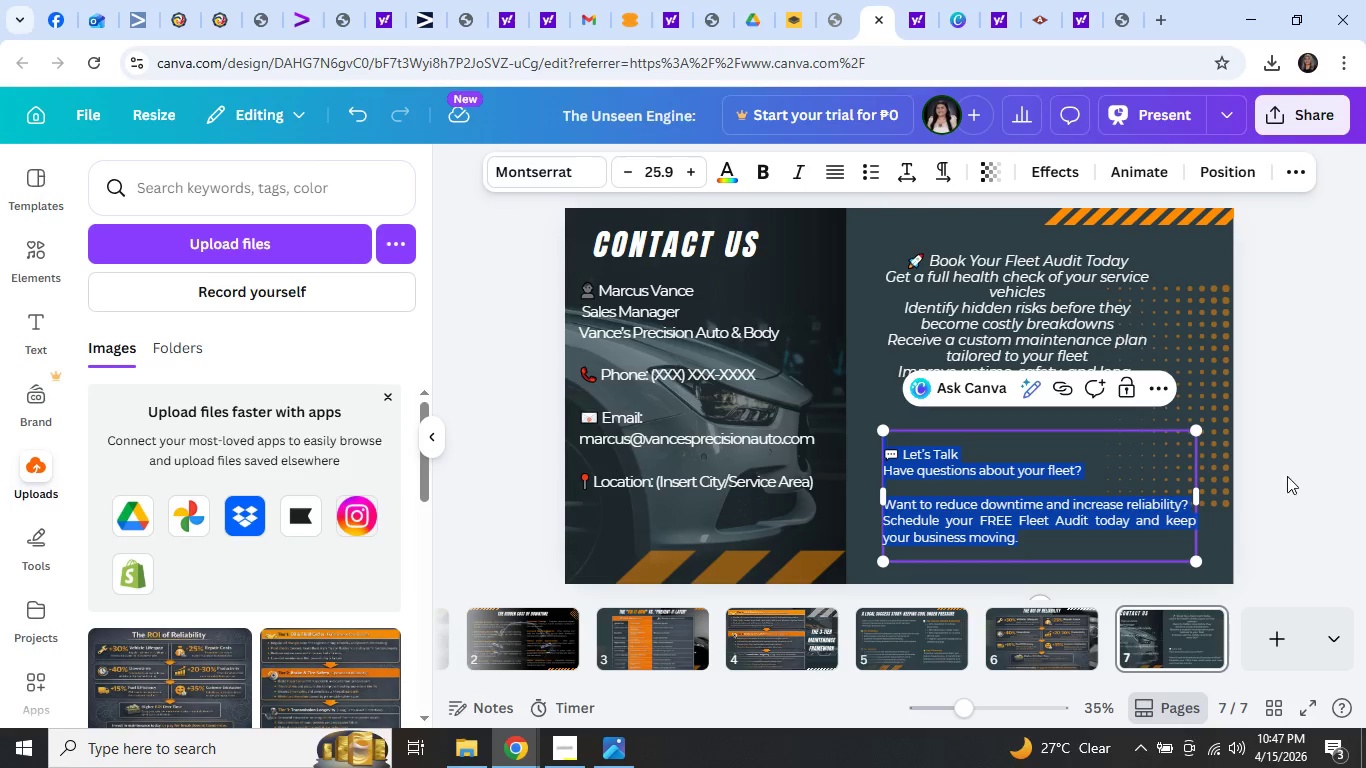 
left_click([1287, 476])
 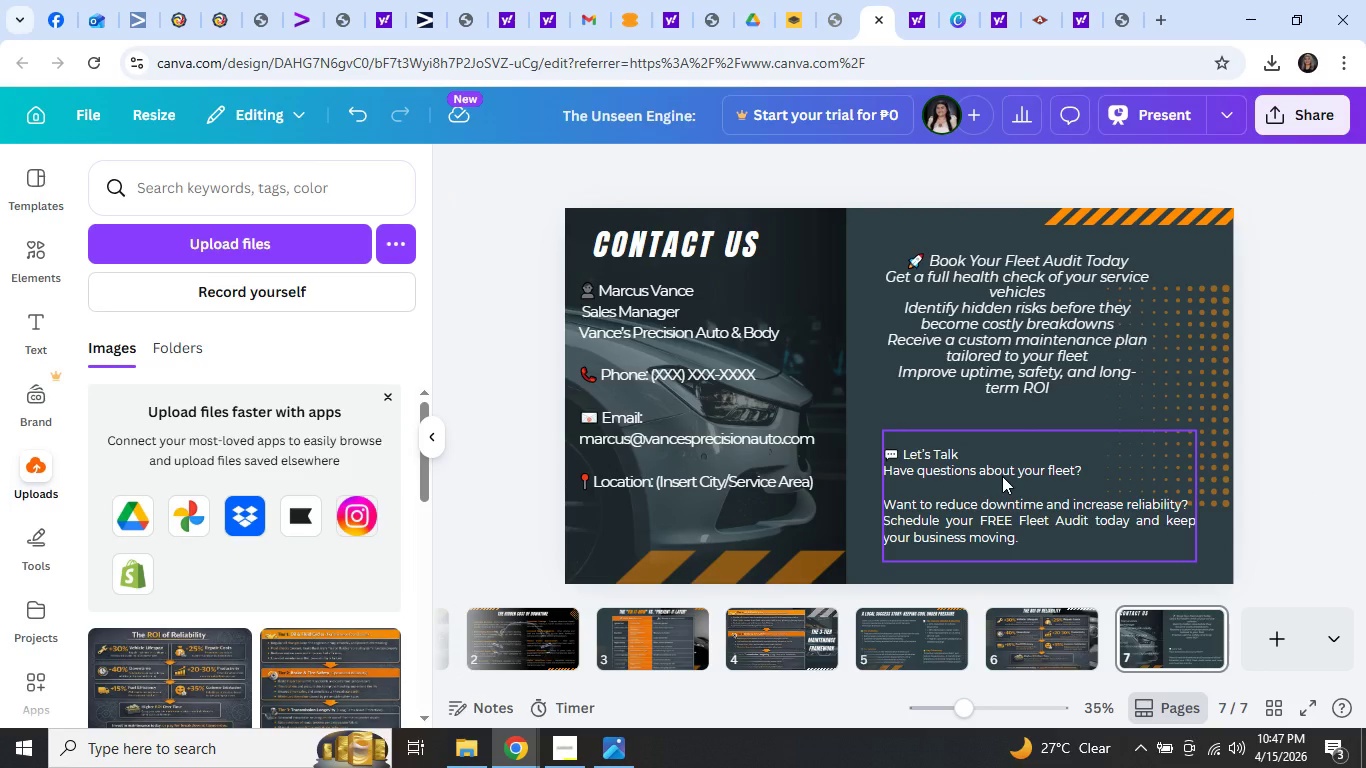 
wait(19.03)
 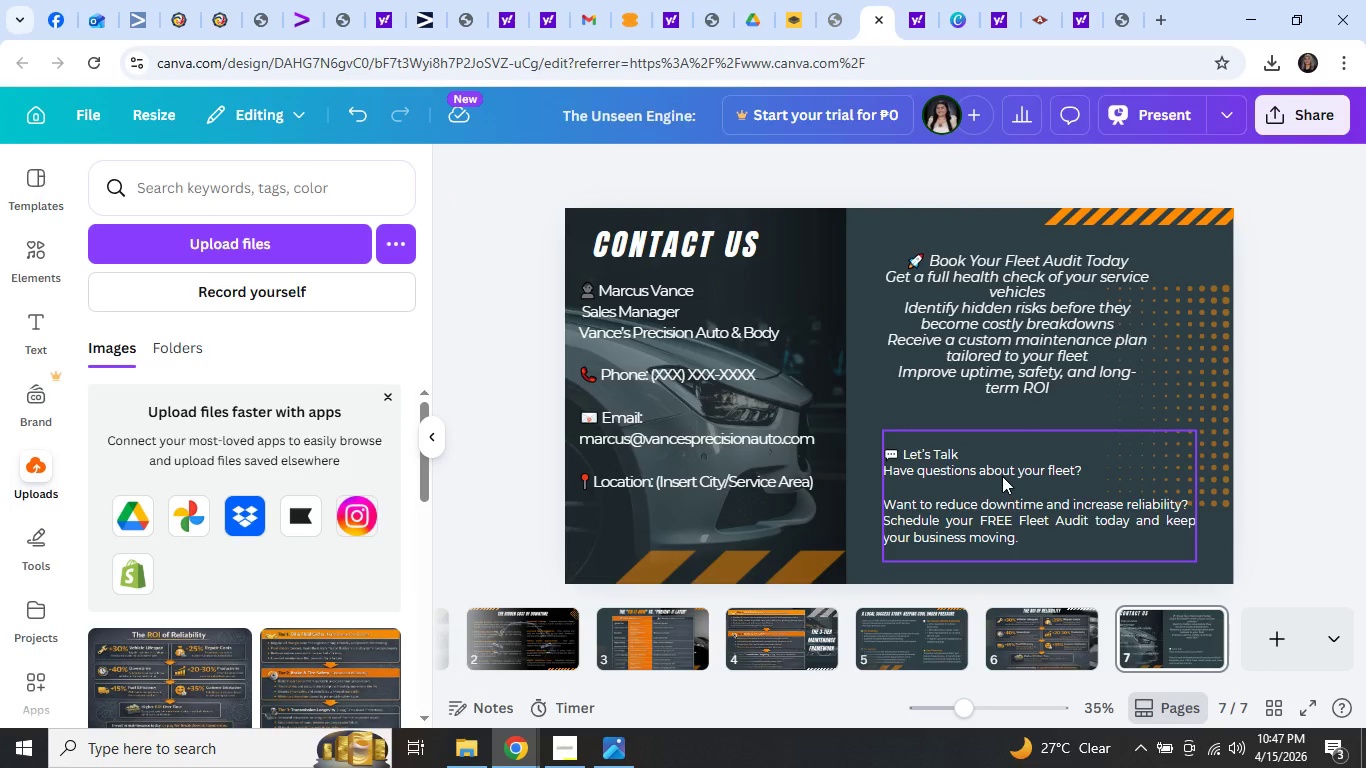 
left_click_drag(start_coordinate=[639, 310], to_coordinate=[640, 329])
 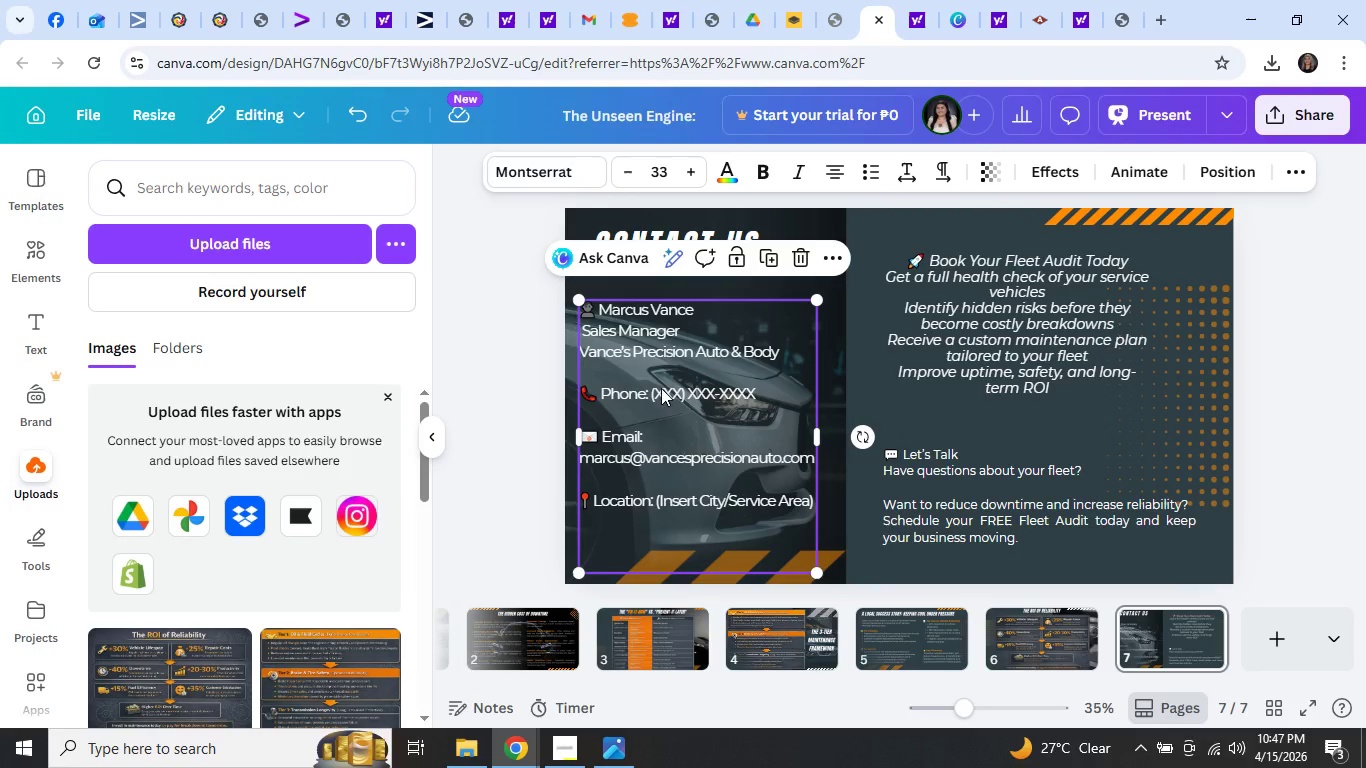 
double_click([661, 388])
 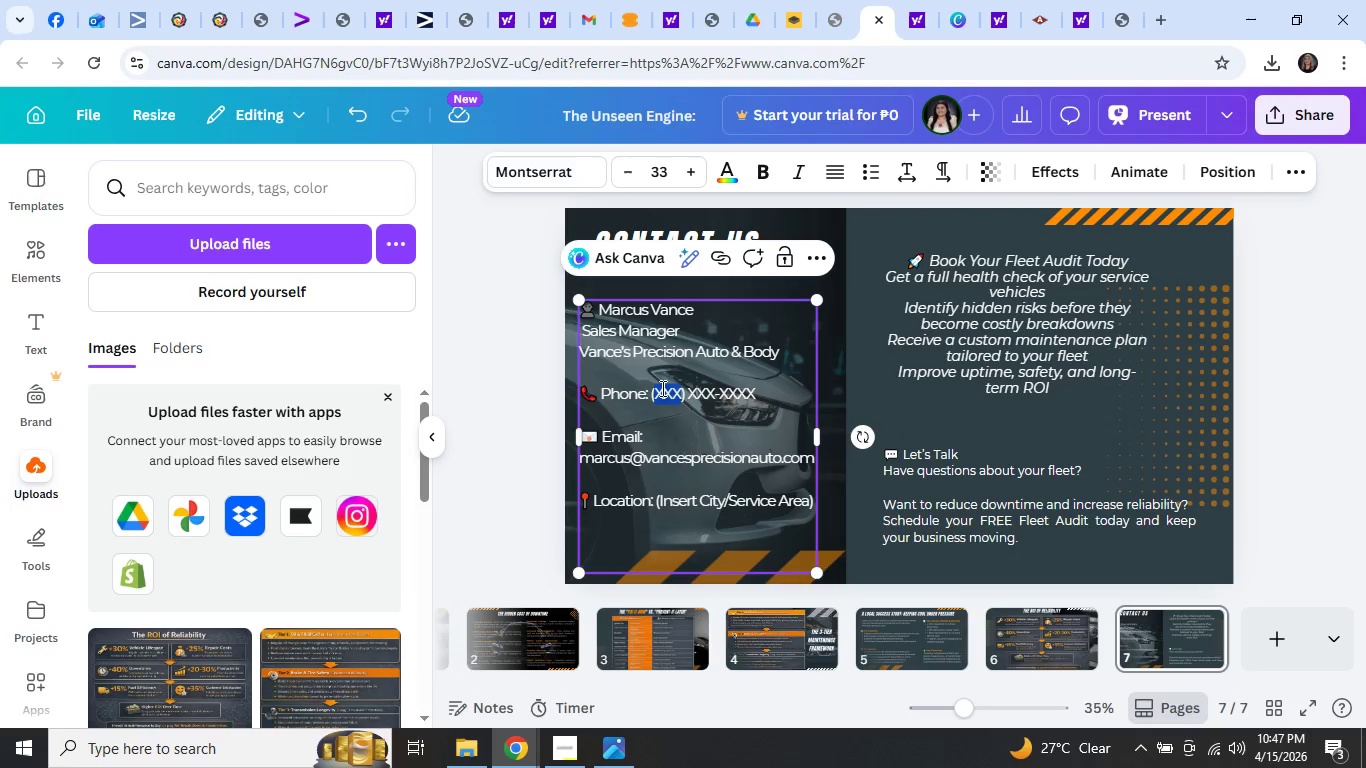 
key(Control+A)
 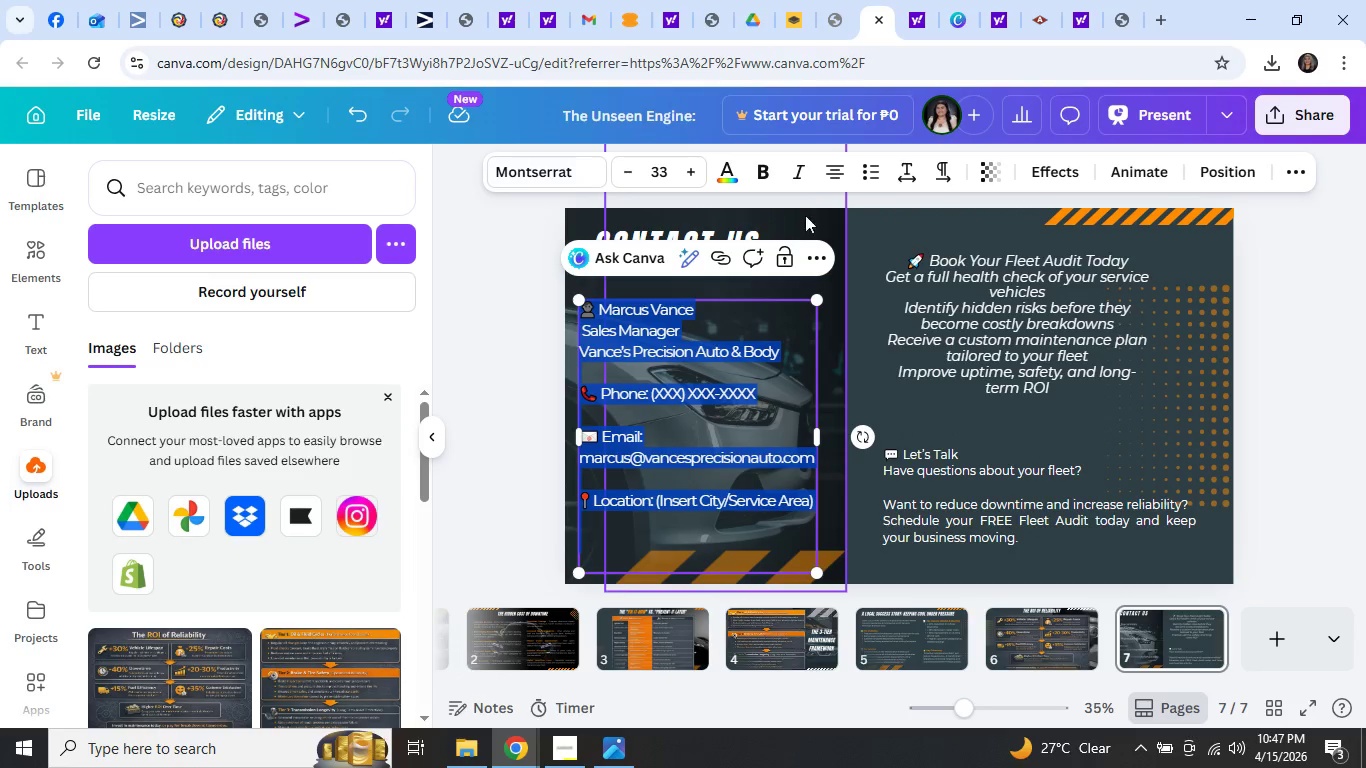 
left_click([834, 175])
 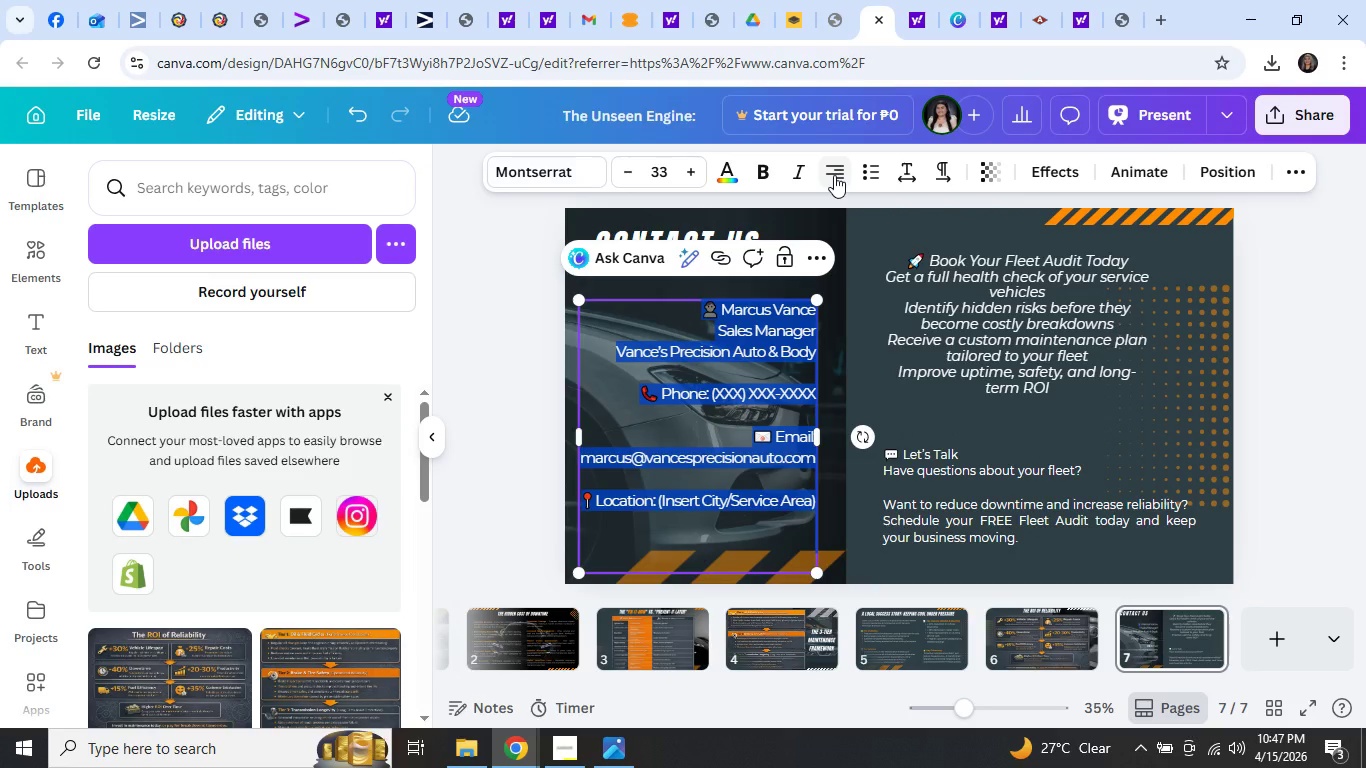 
left_click([834, 175])
 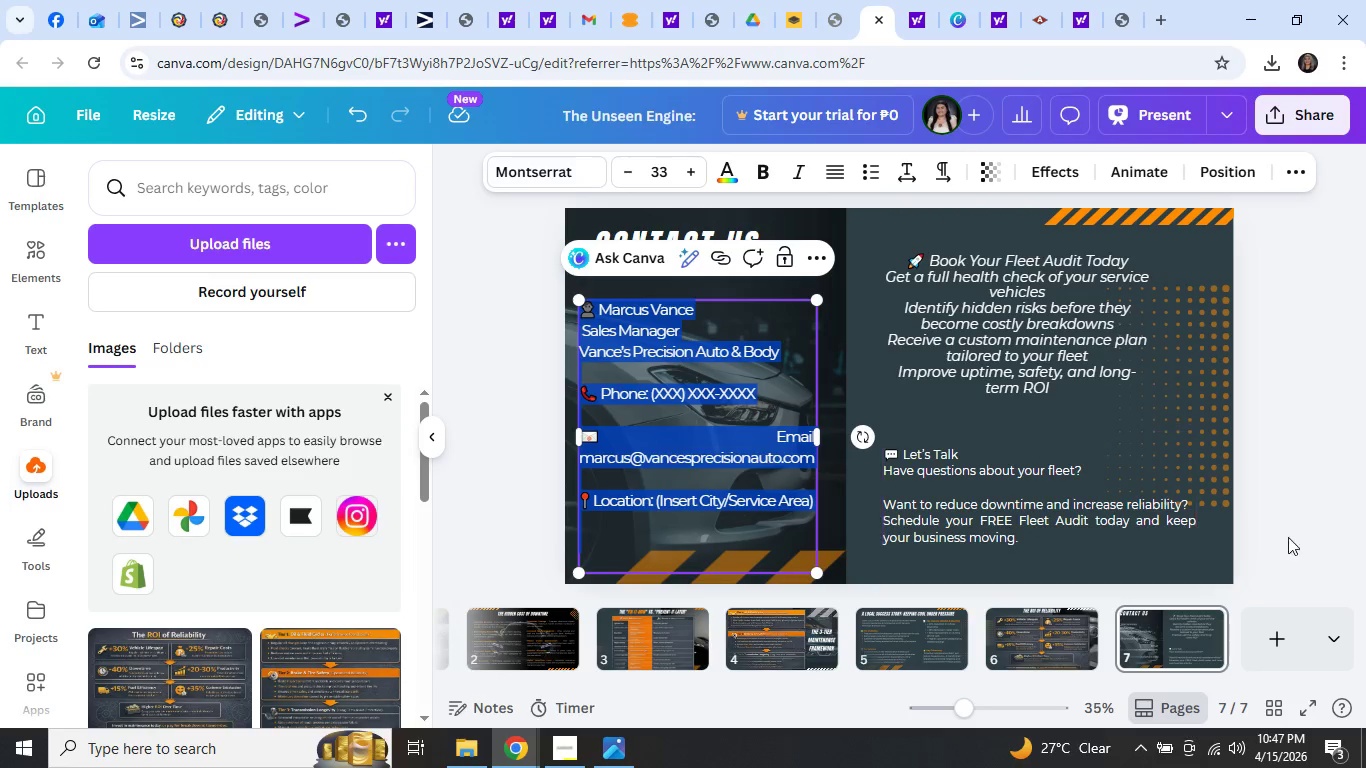 
left_click([1311, 477])
 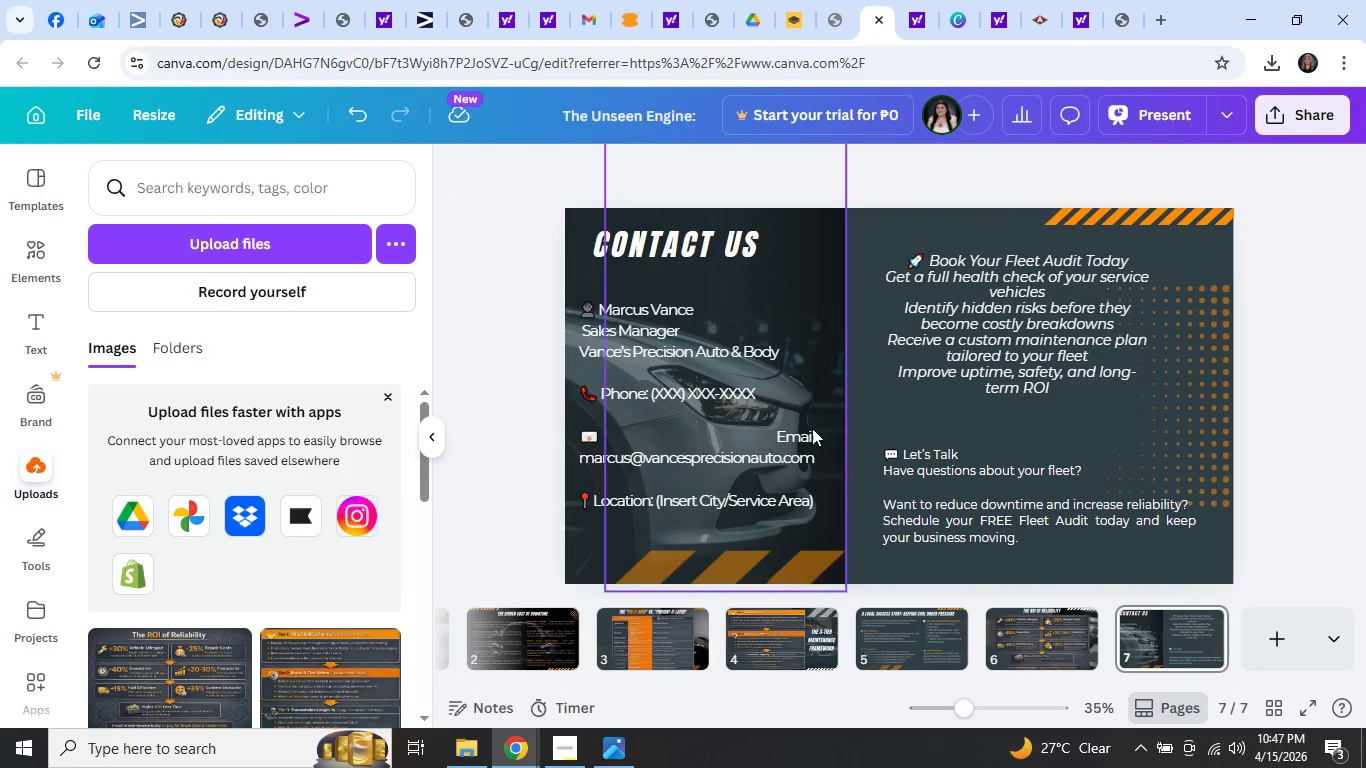 
left_click_drag(start_coordinate=[669, 359], to_coordinate=[675, 393])
 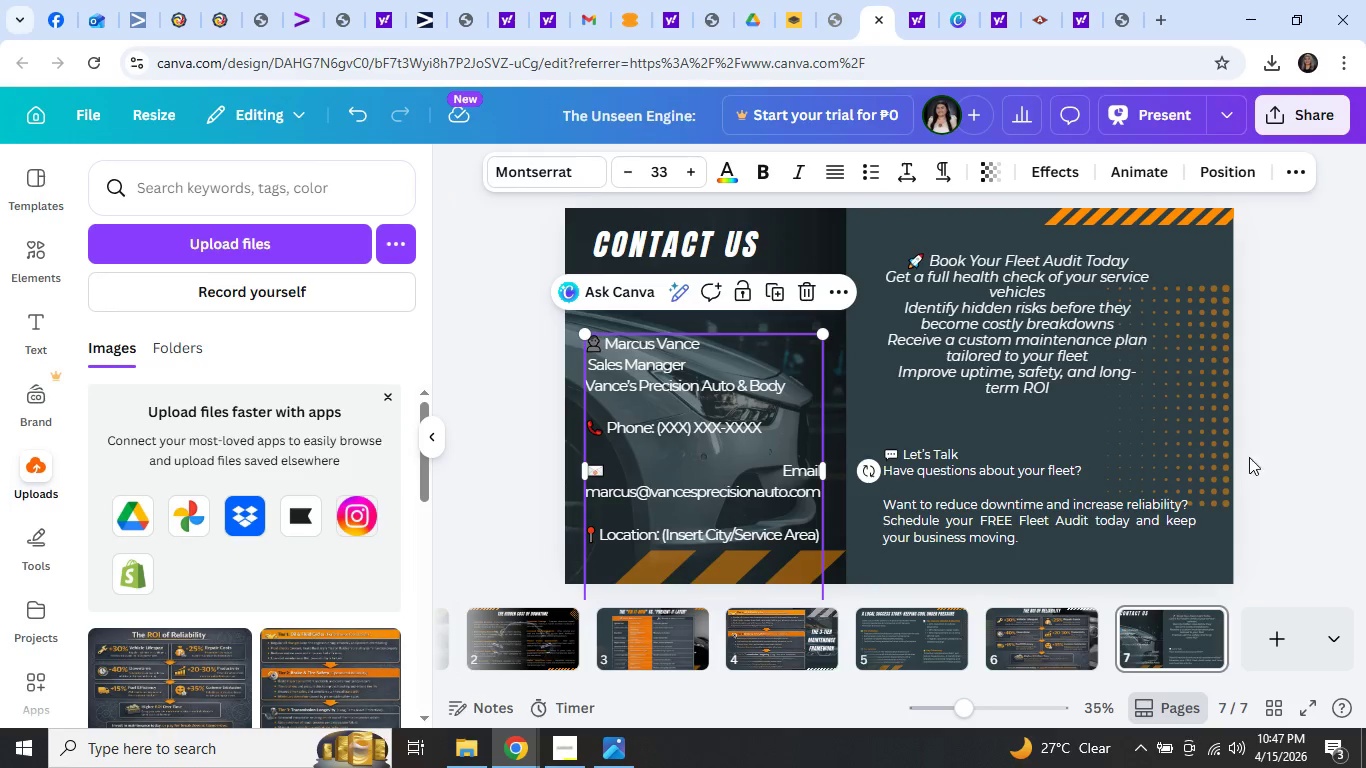 
left_click([1271, 441])
 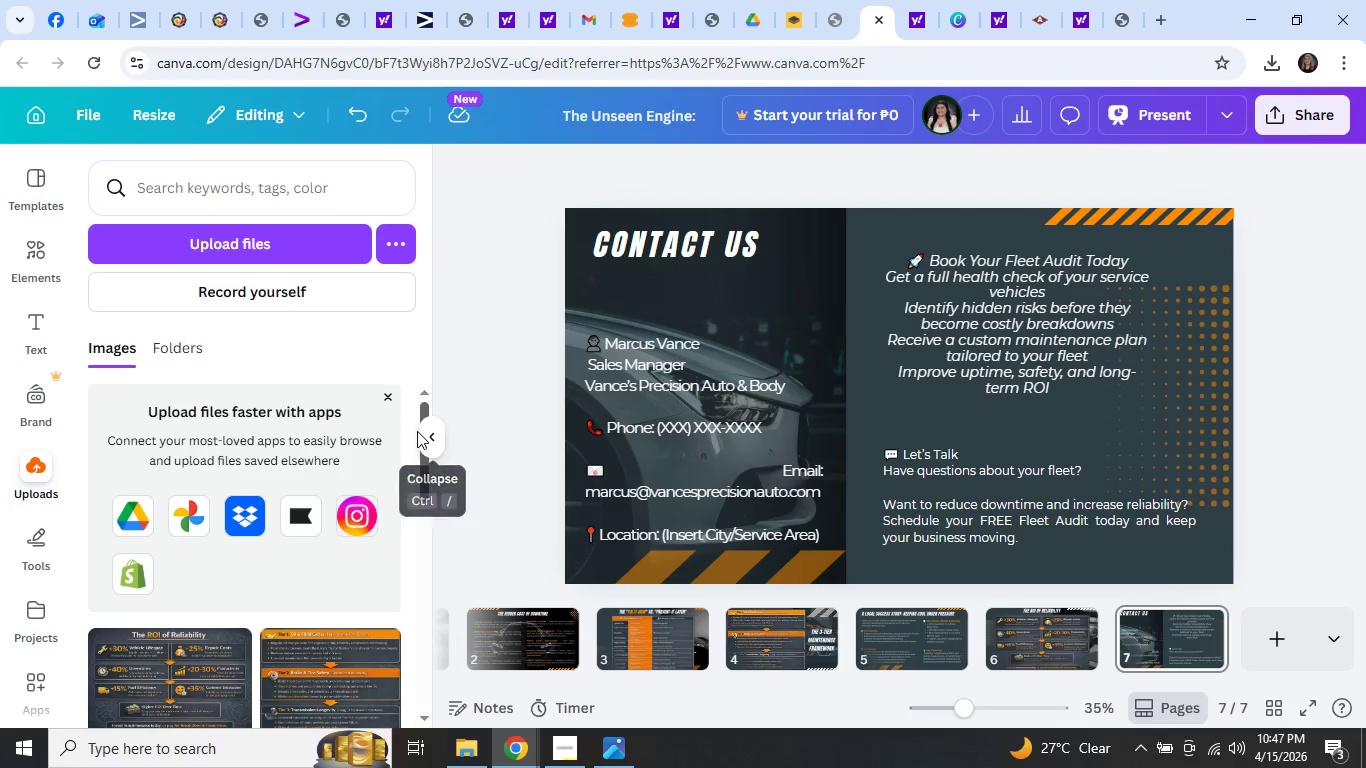 
left_click([752, 469])
 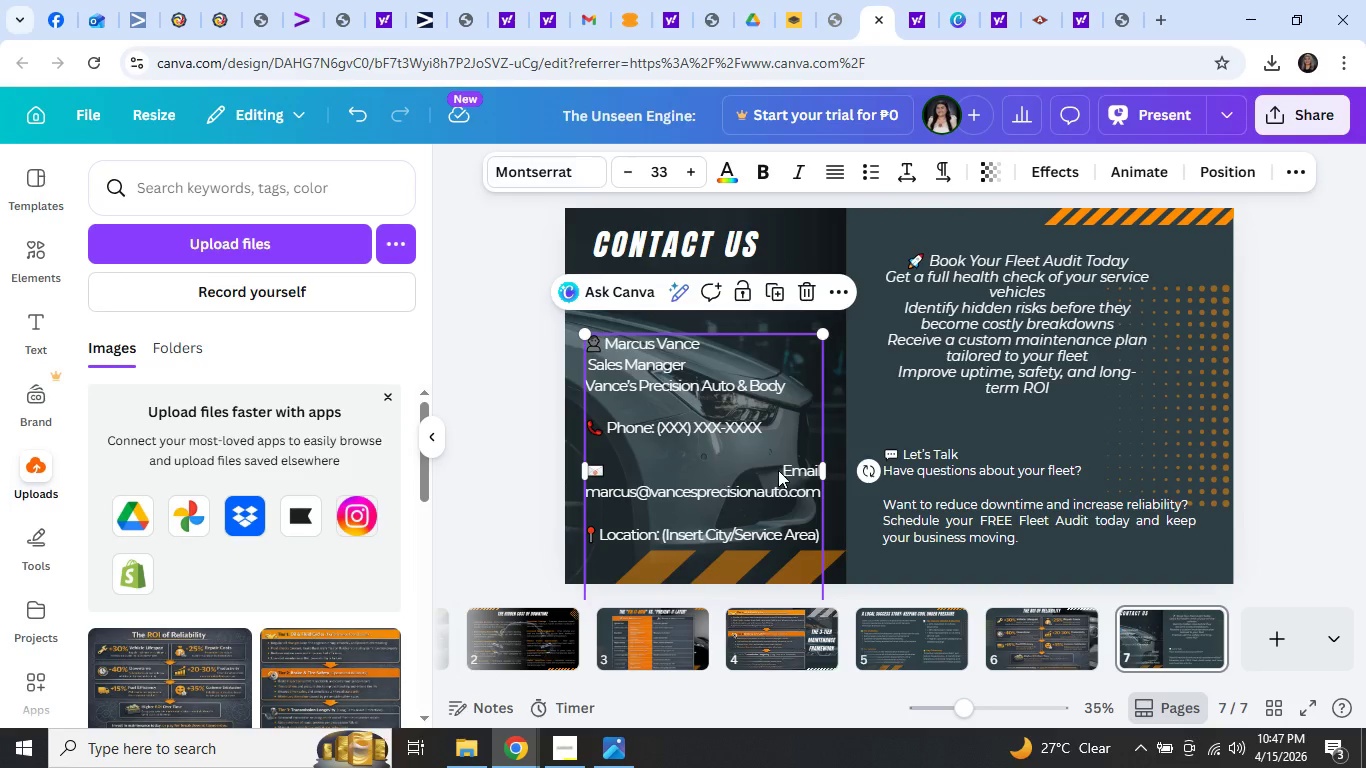 
double_click([778, 470])
 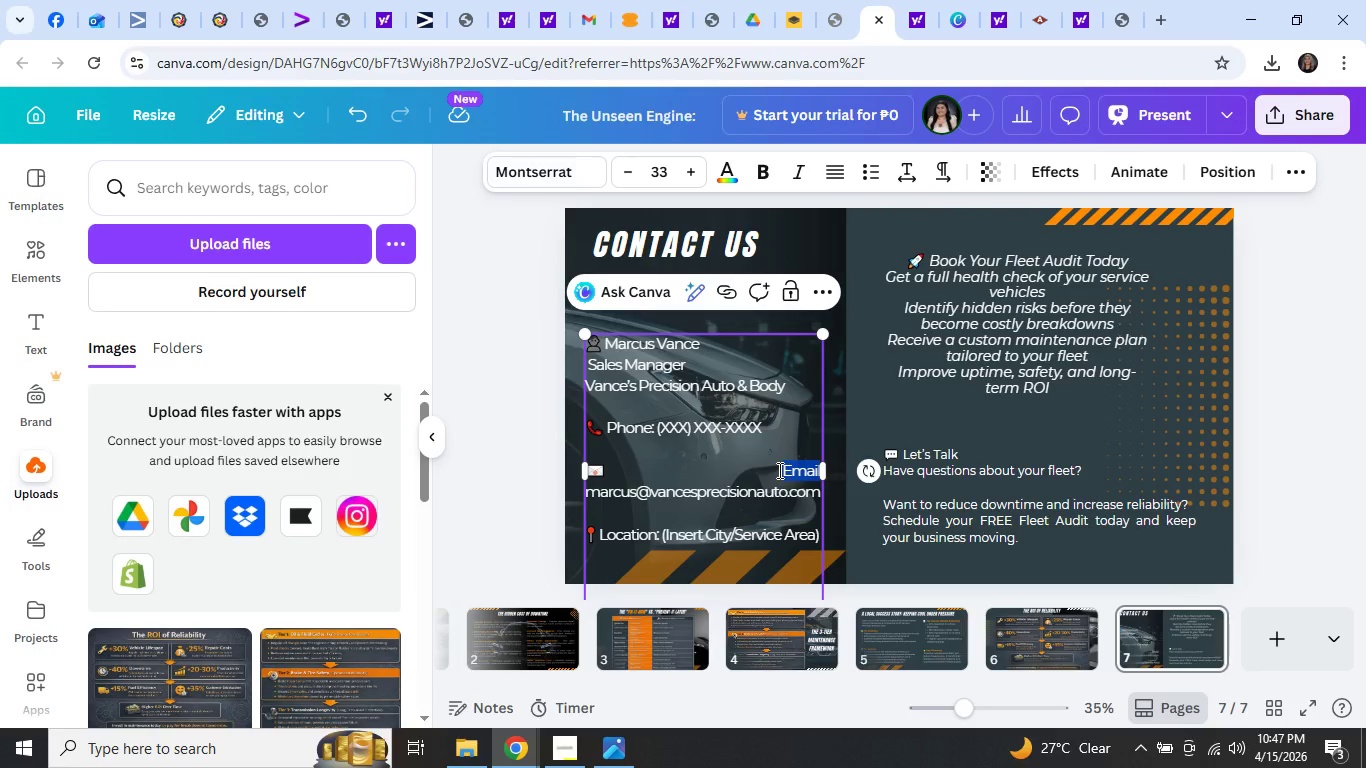 
left_click([778, 470])
 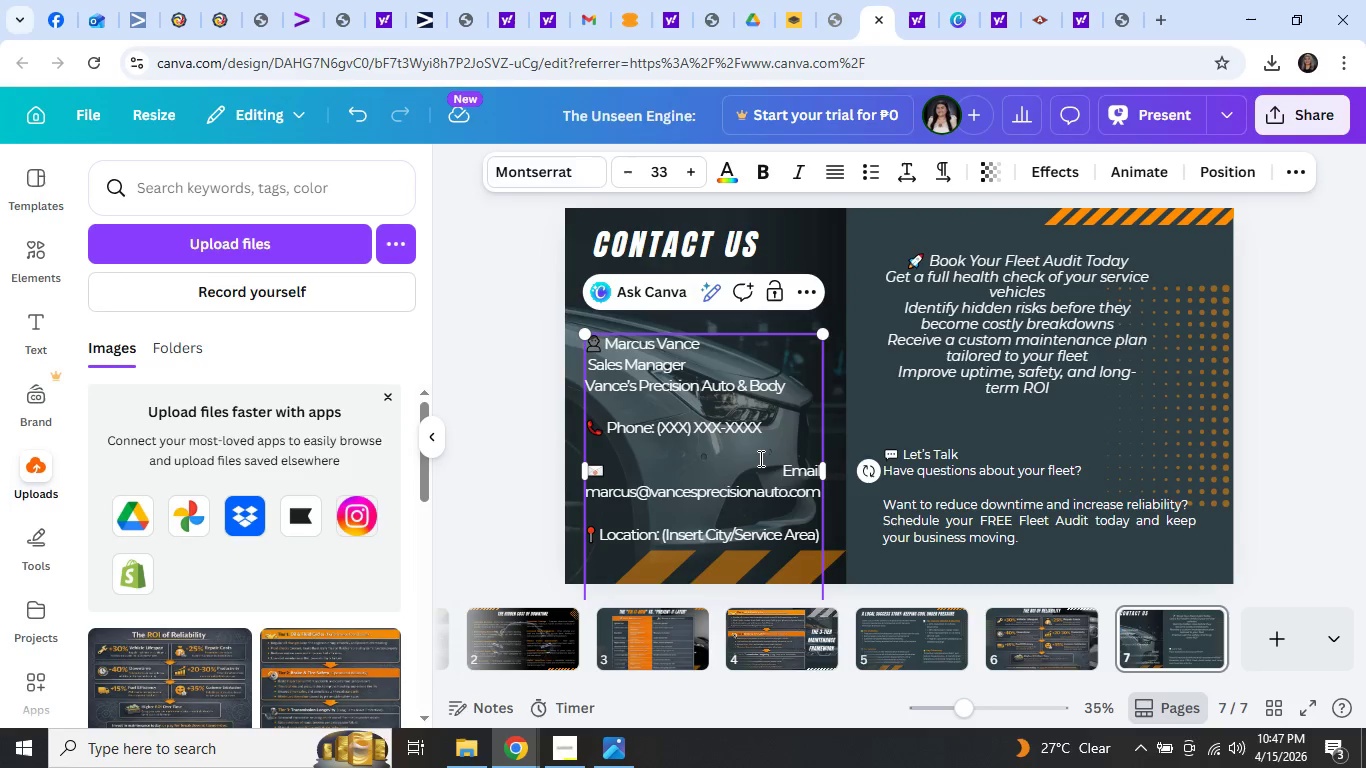 
key(Backspace)
 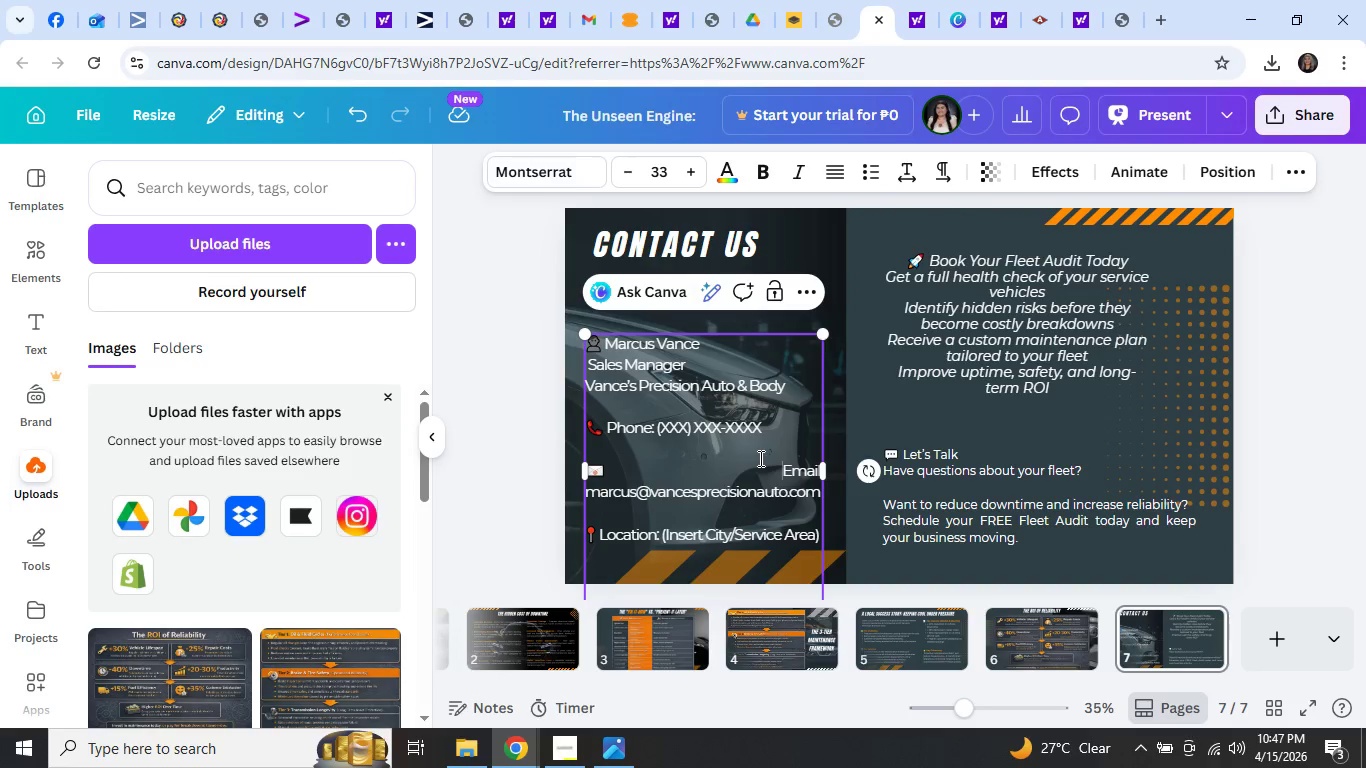 
key(Backspace)
 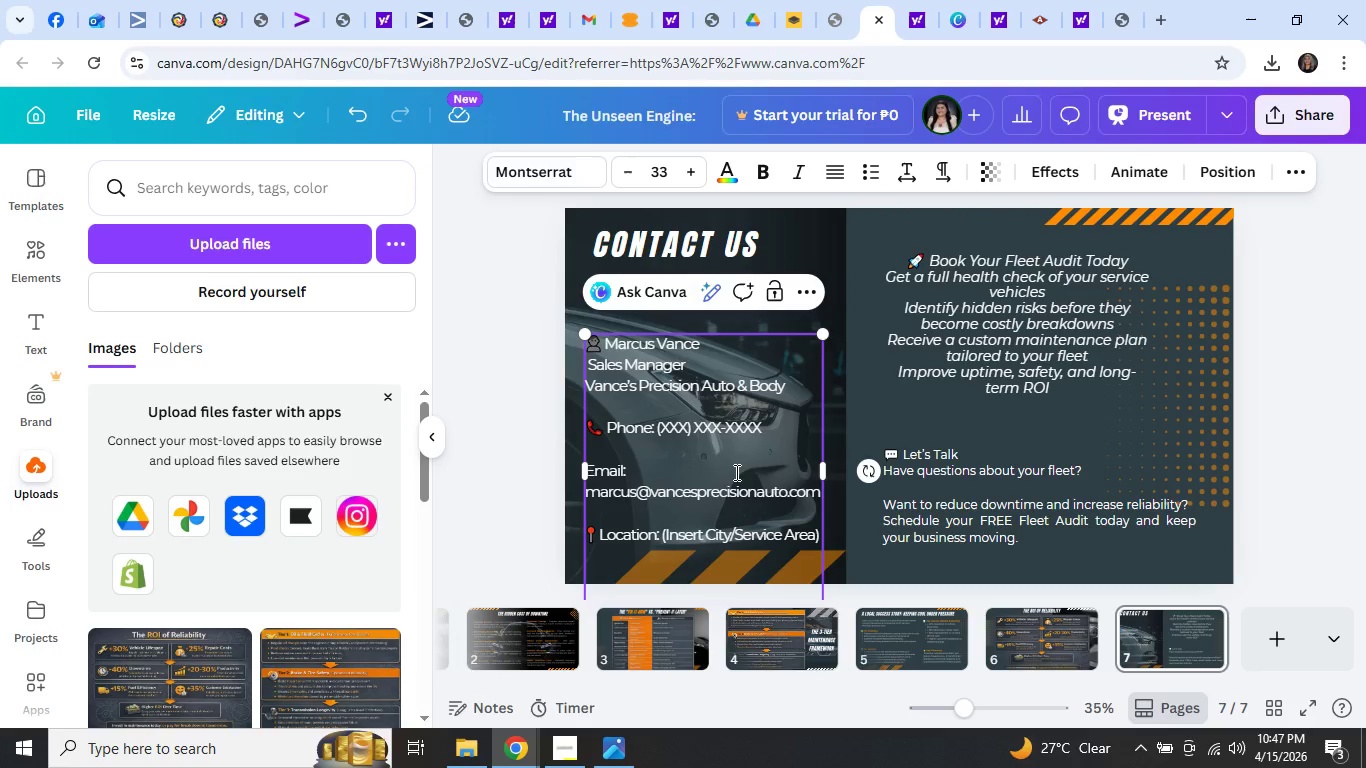 
key(Control+Z)
 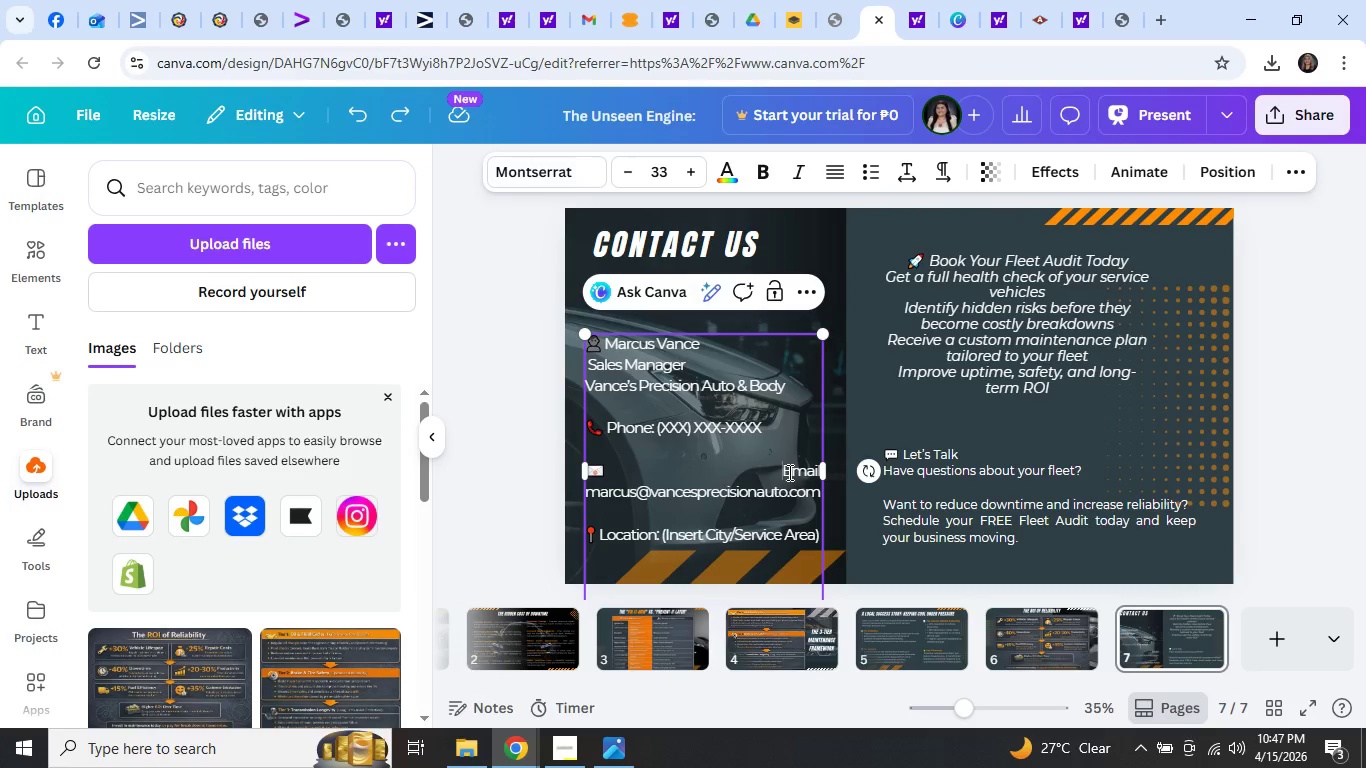 
left_click_drag(start_coordinate=[782, 469], to_coordinate=[642, 474])
 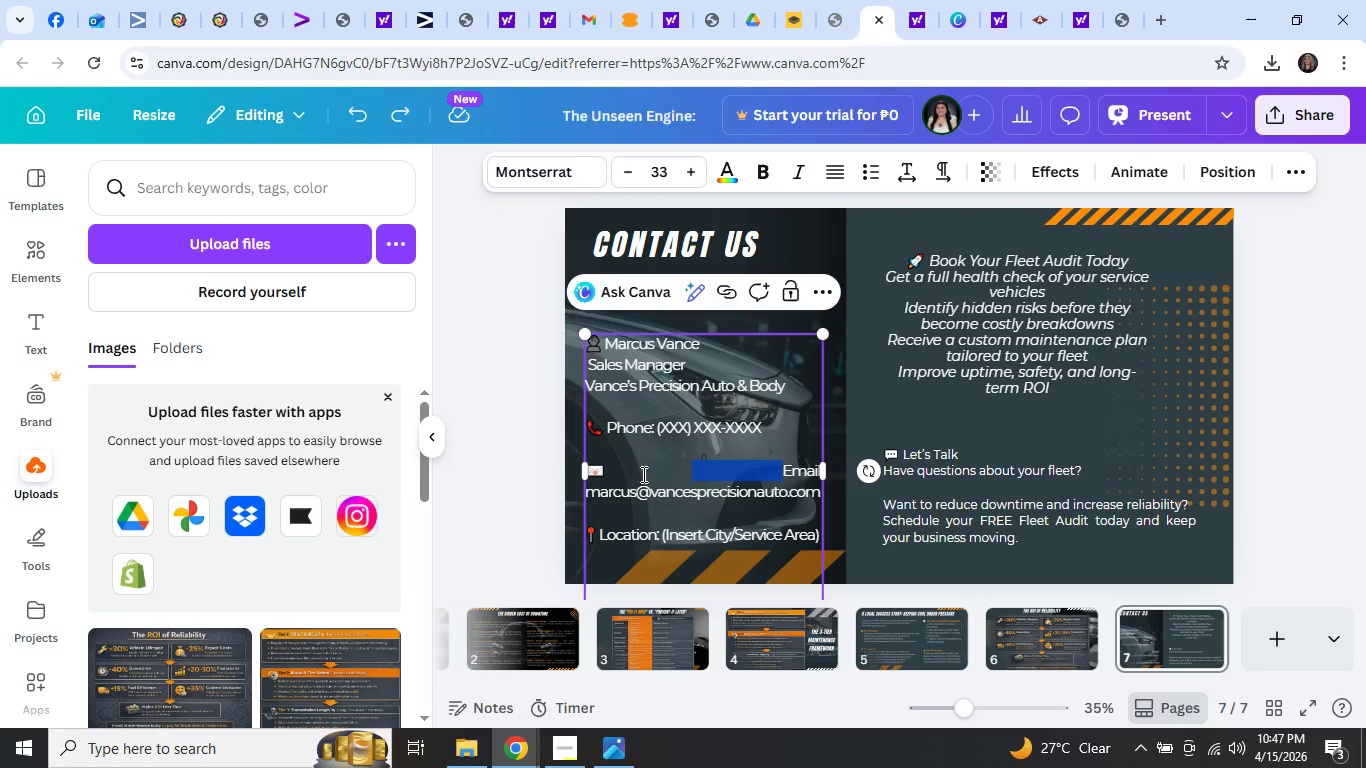 
key(Backspace)
 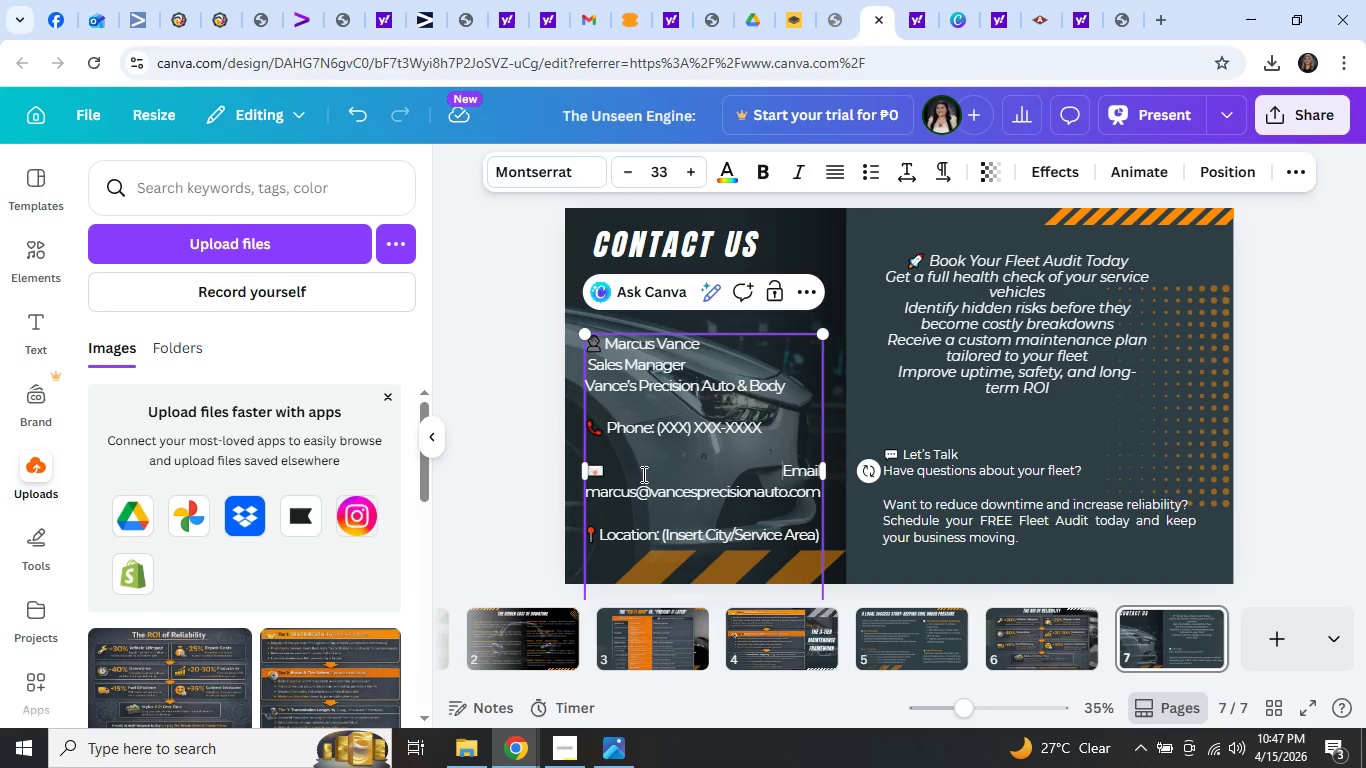 
key(Backspace)
 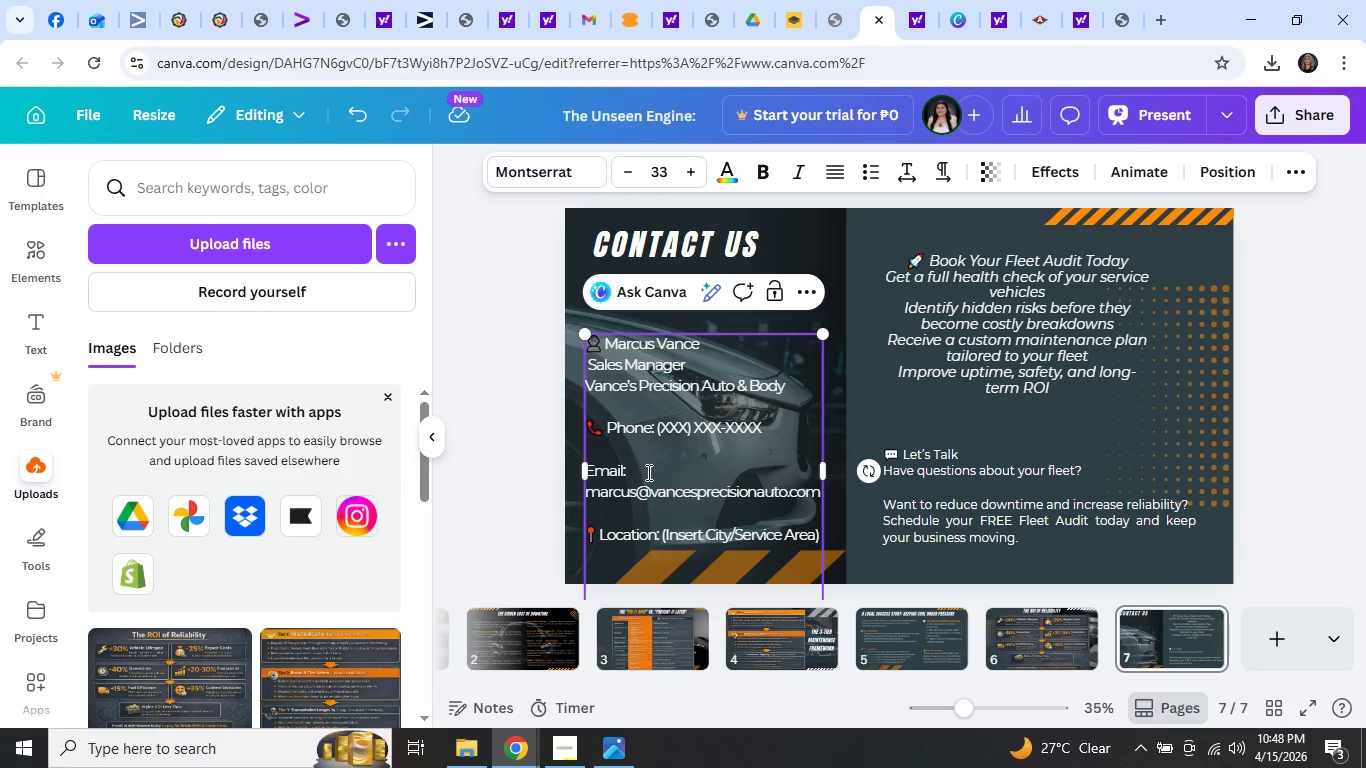 
key(Control+Z)
 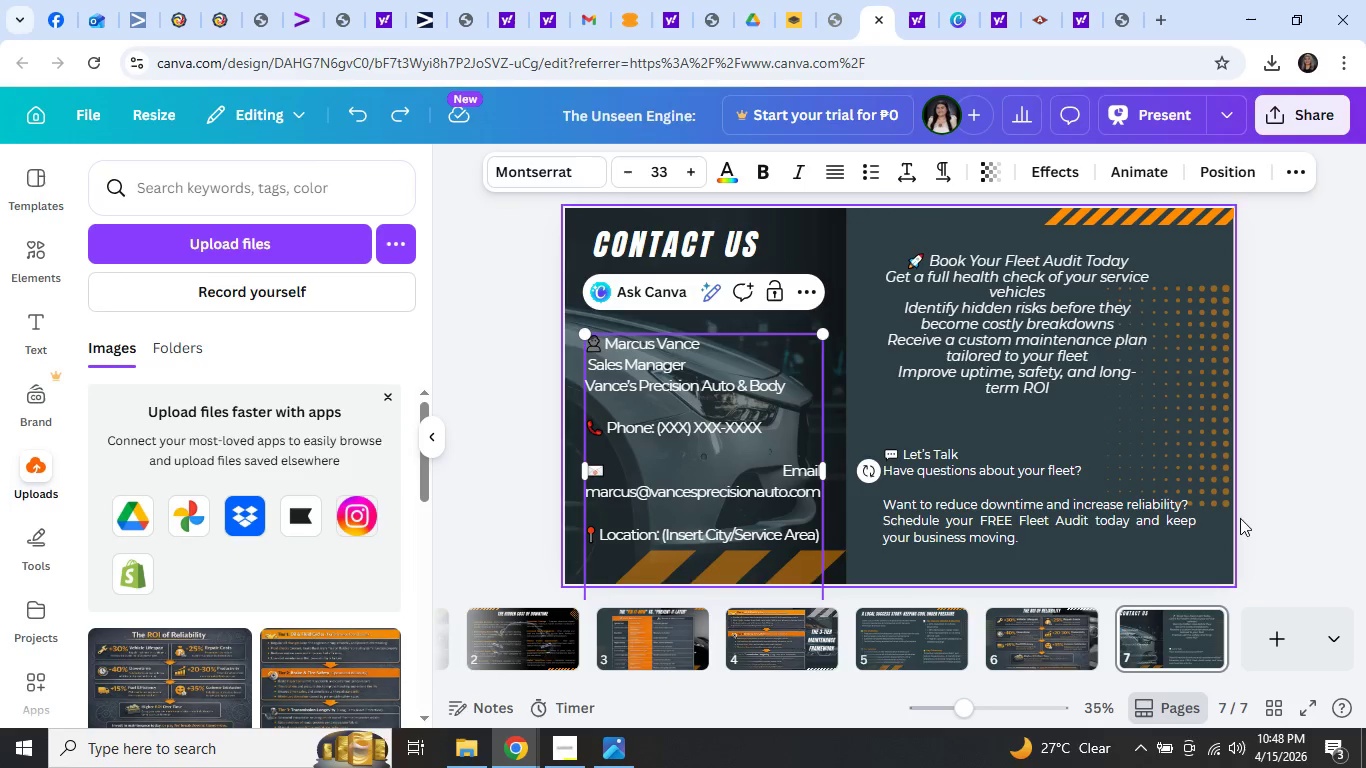 
left_click([1267, 503])
 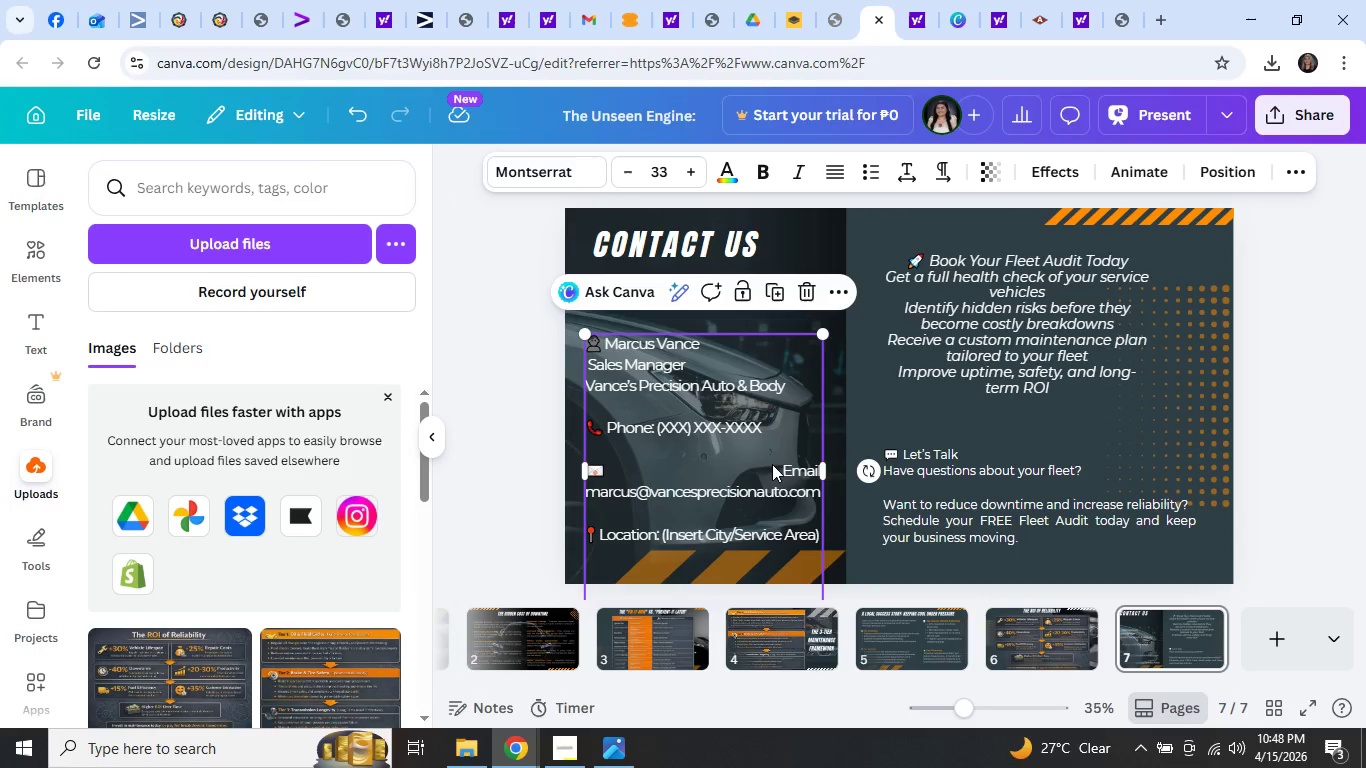 
double_click([772, 464])
 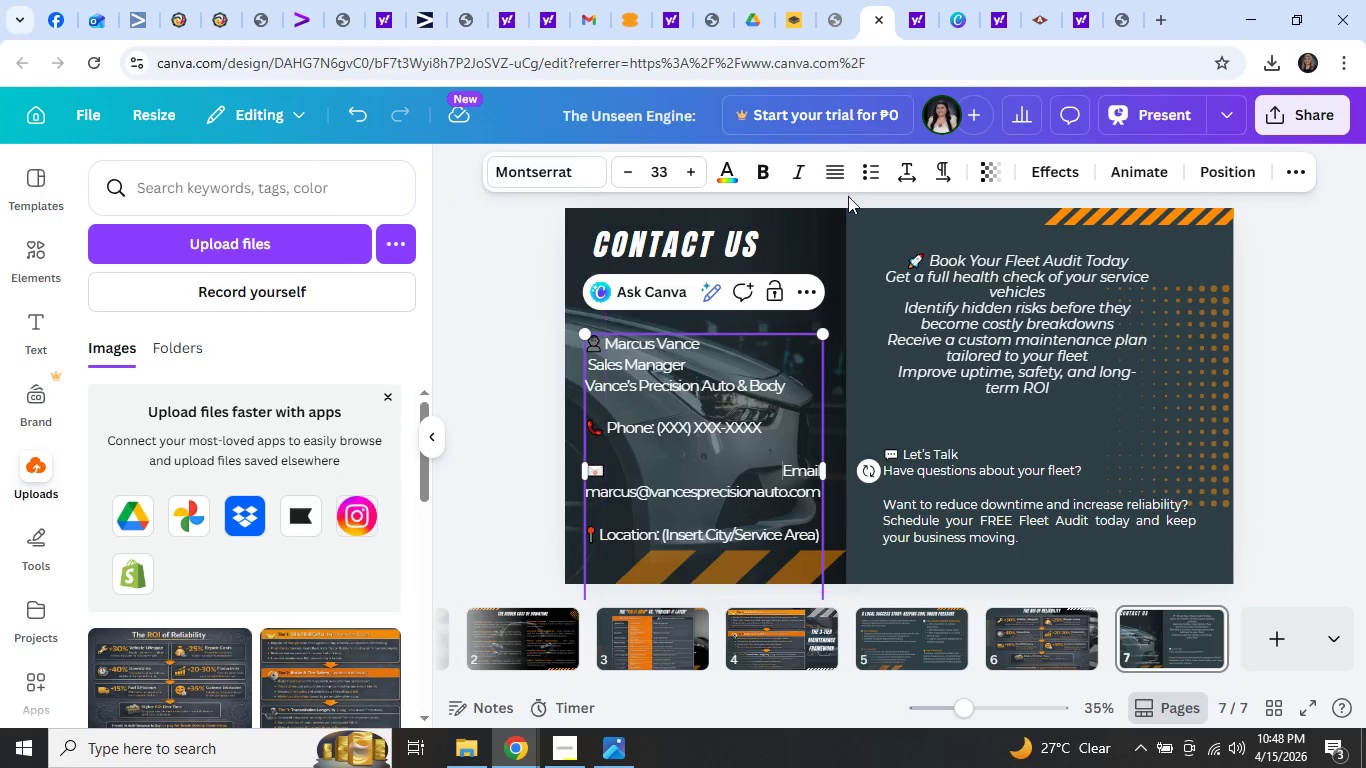 
left_click([829, 166])
 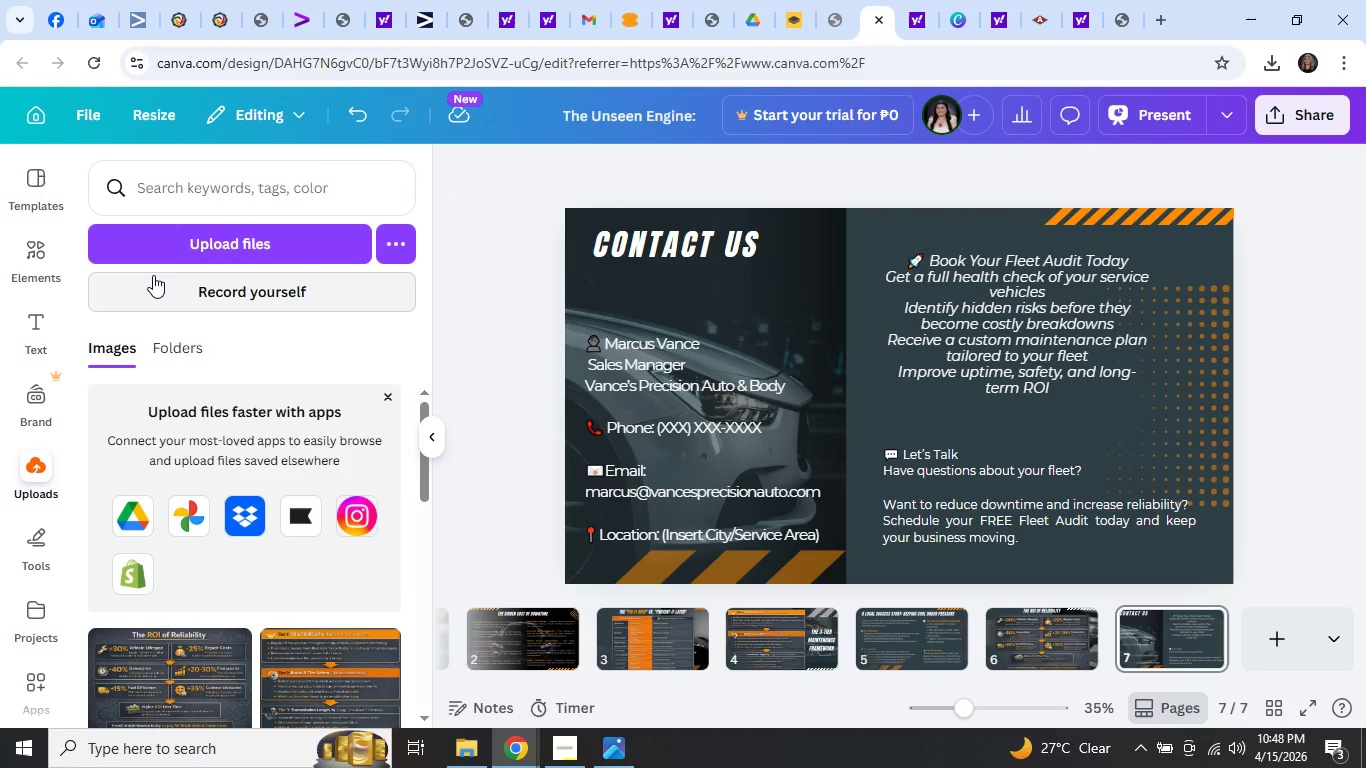 
wait(5.98)
 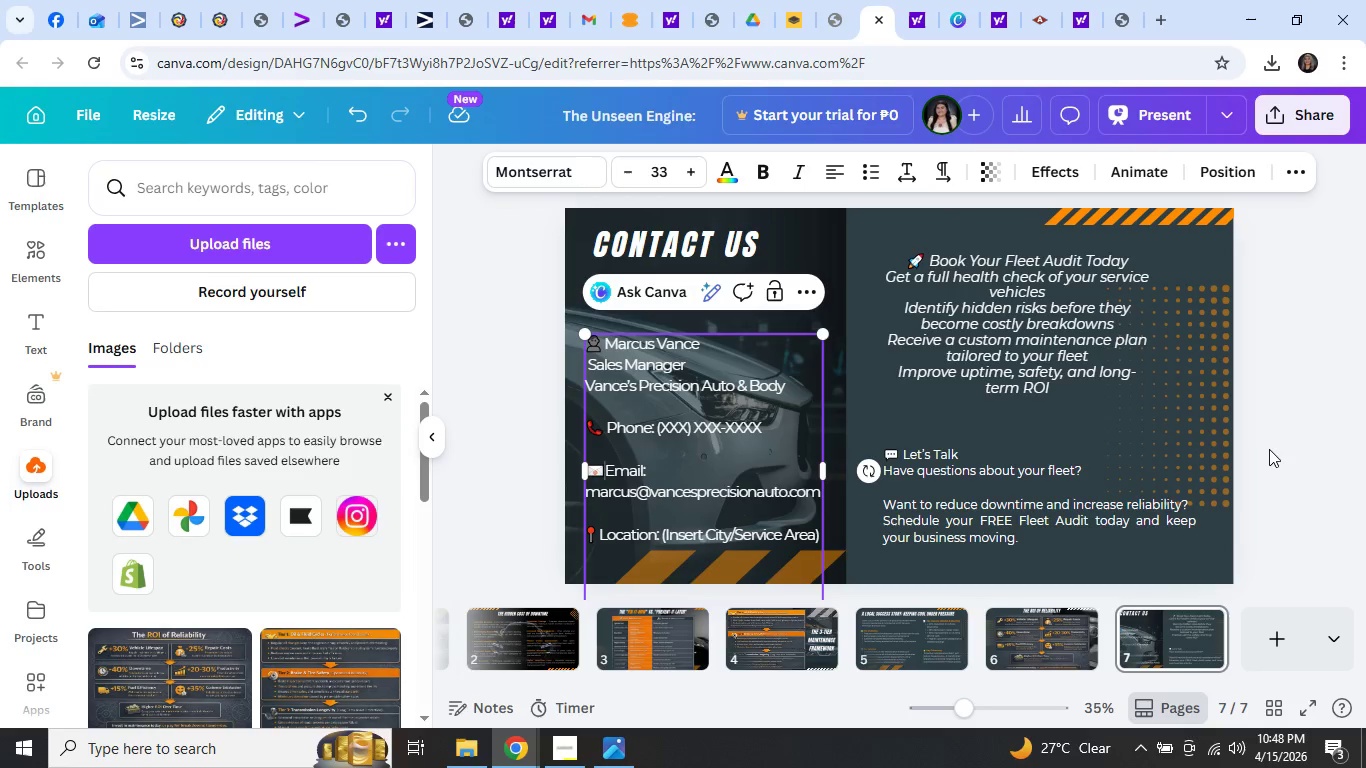 
left_click([700, 336])
 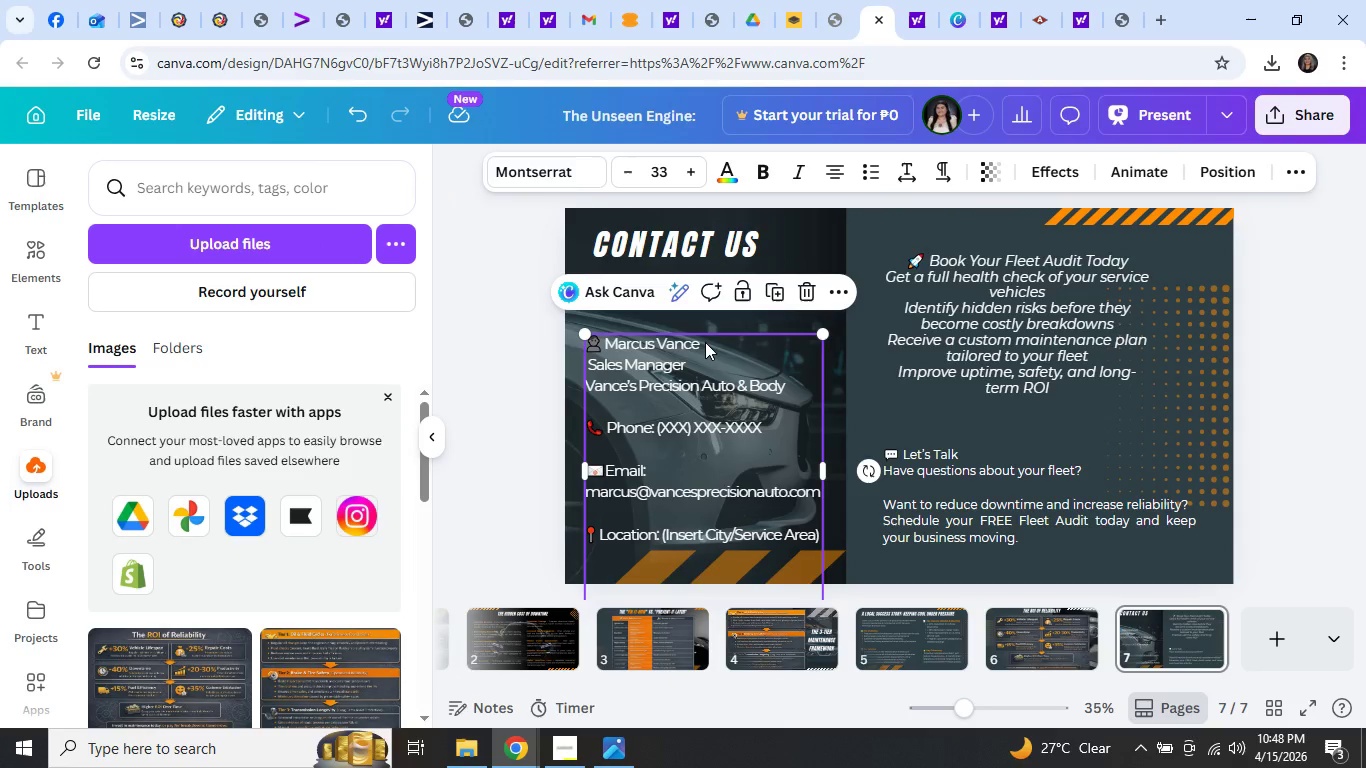 
left_click([705, 342])
 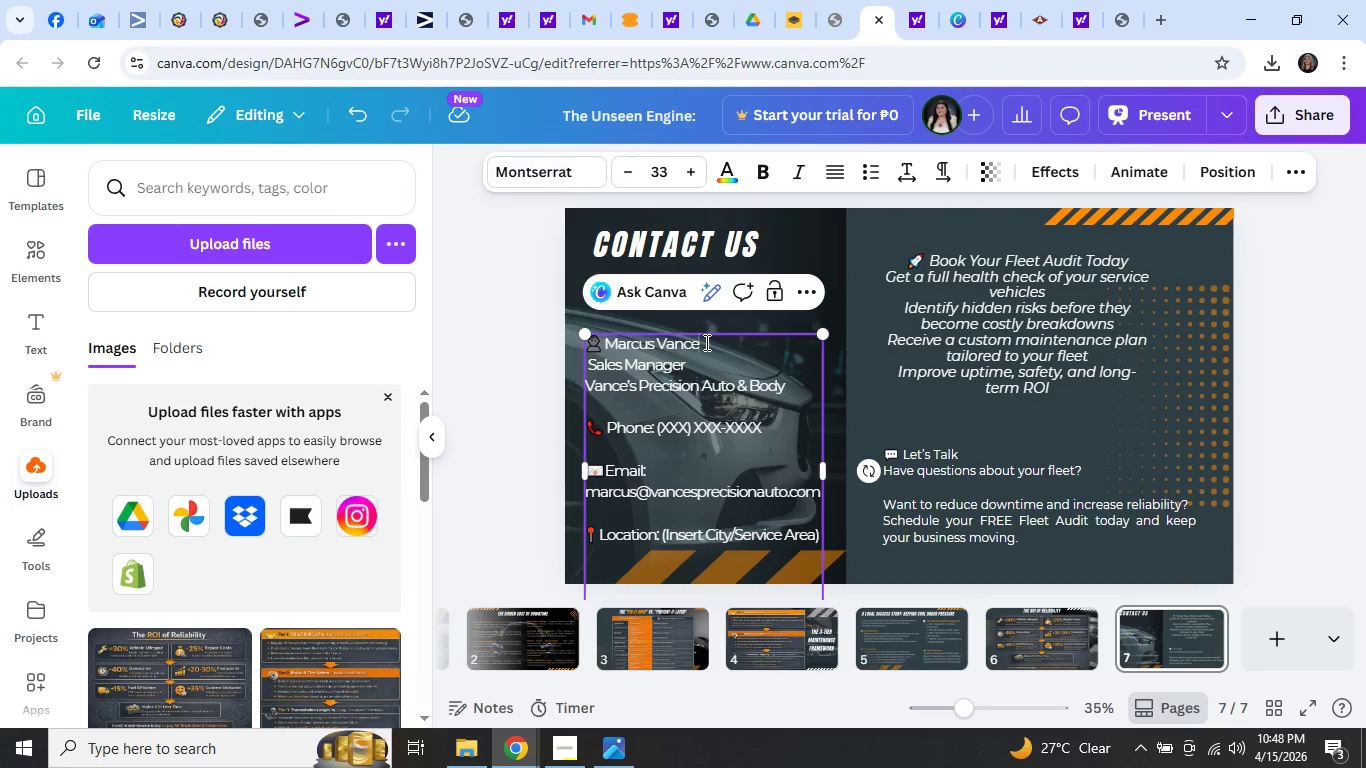 
left_click_drag(start_coordinate=[705, 342], to_coordinate=[599, 347])
 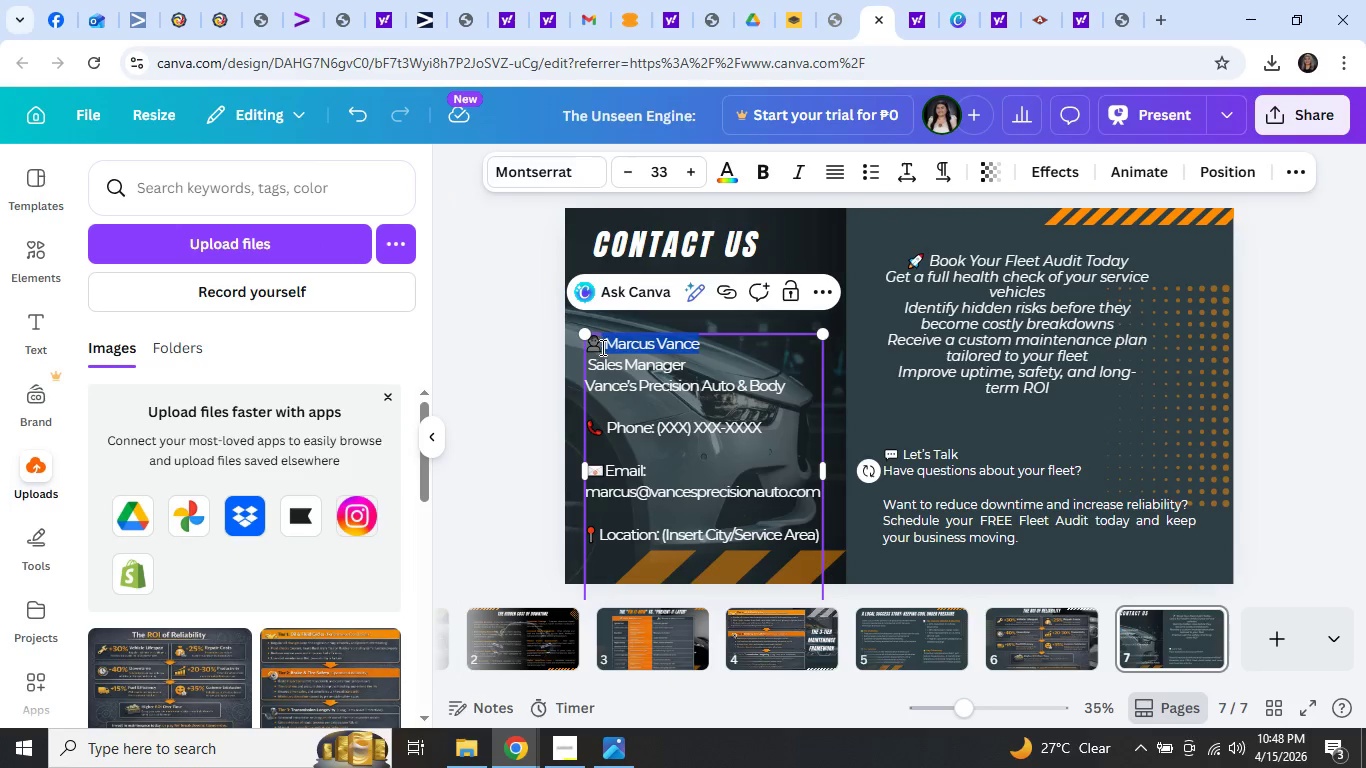 
key(Control+C)
 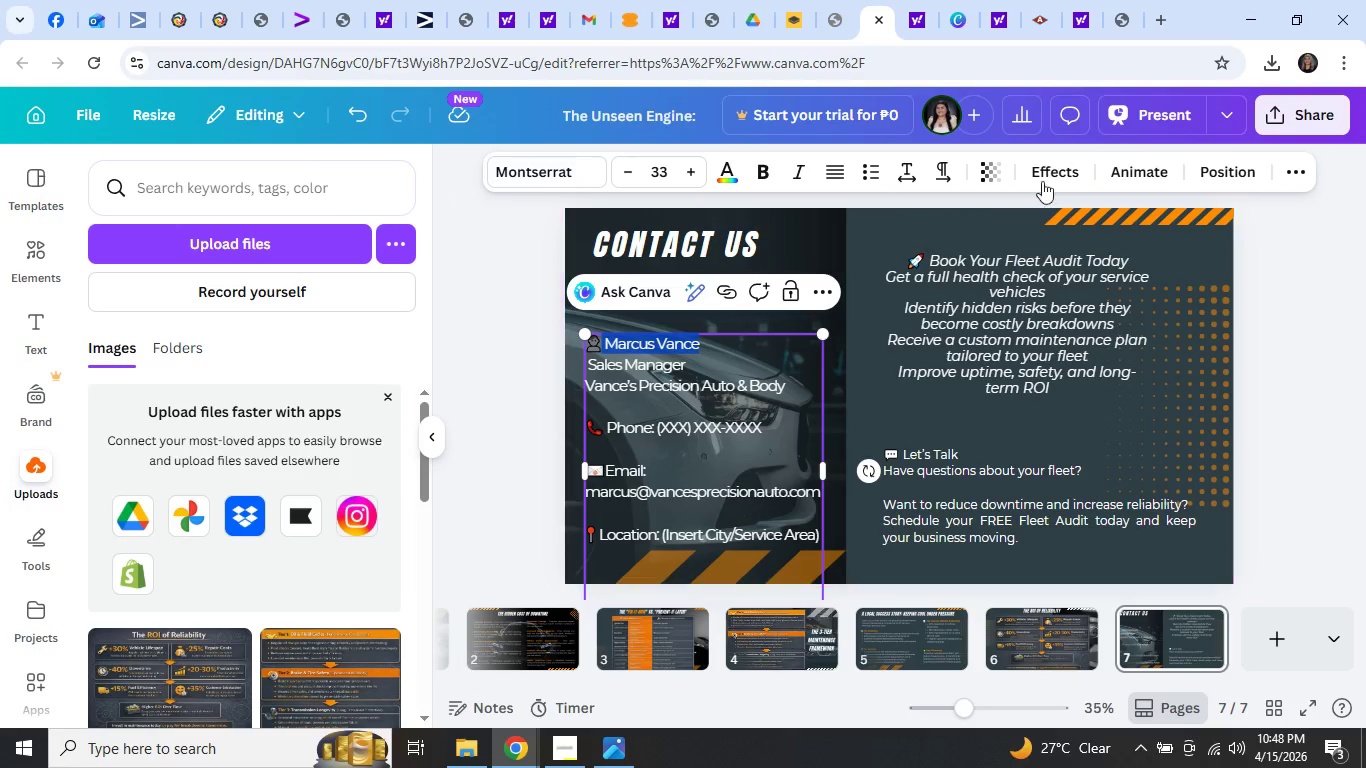 
key(Control+C)
 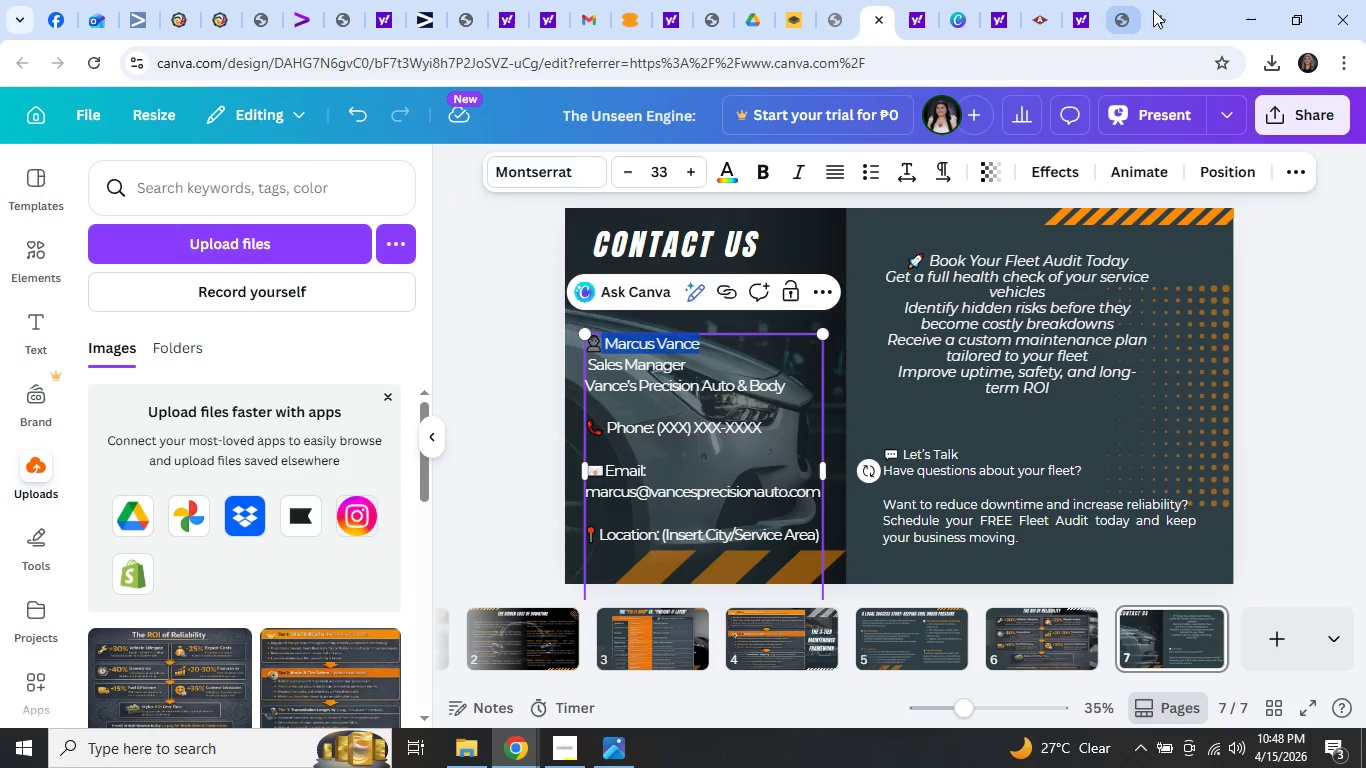 
left_click([1154, 14])
 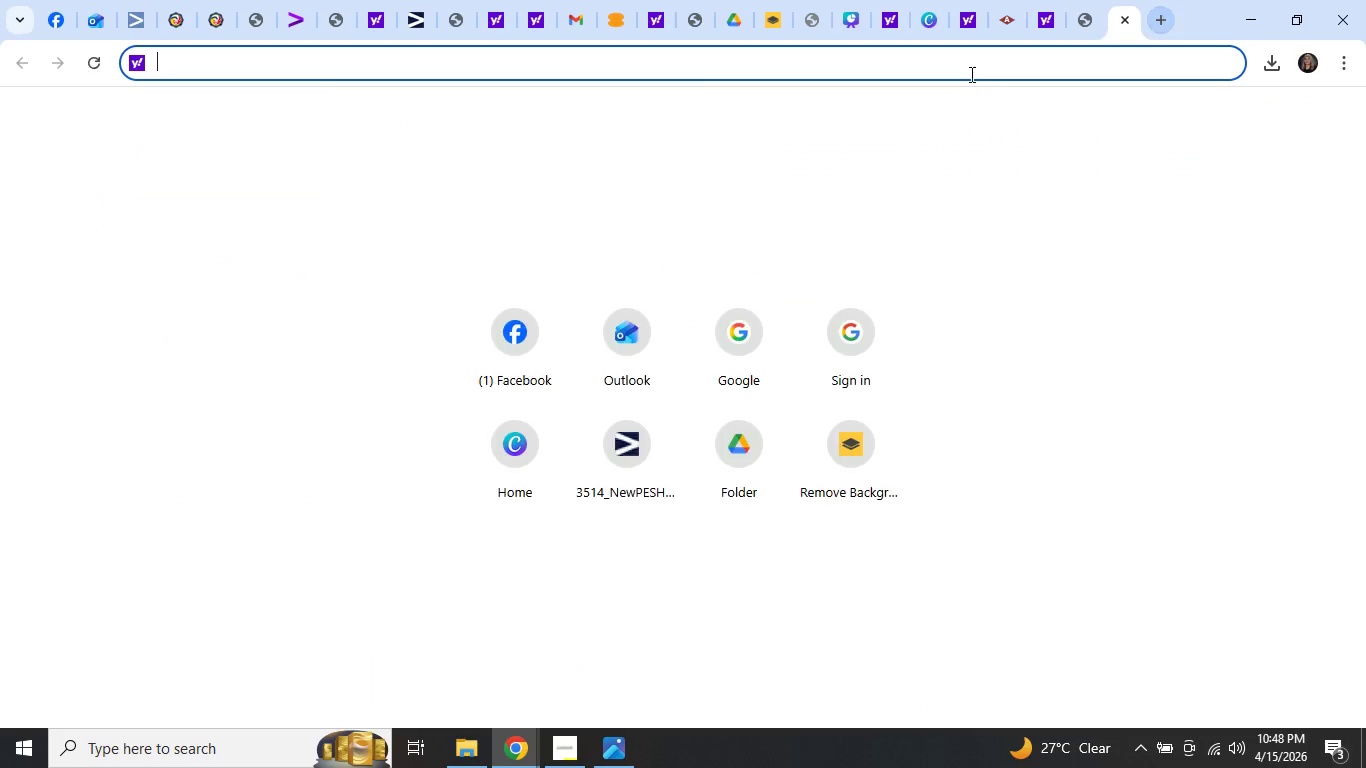 
left_click([970, 74])
 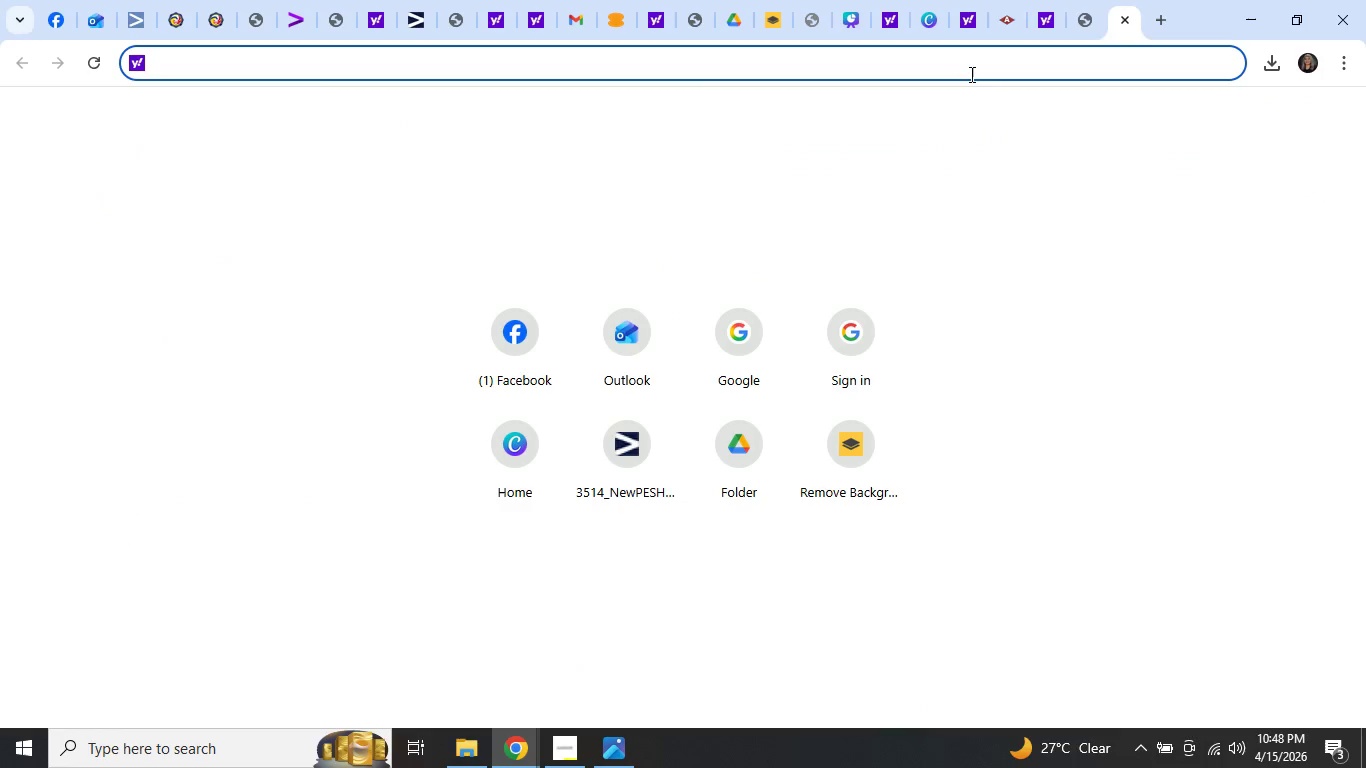 
key(Control+F)
 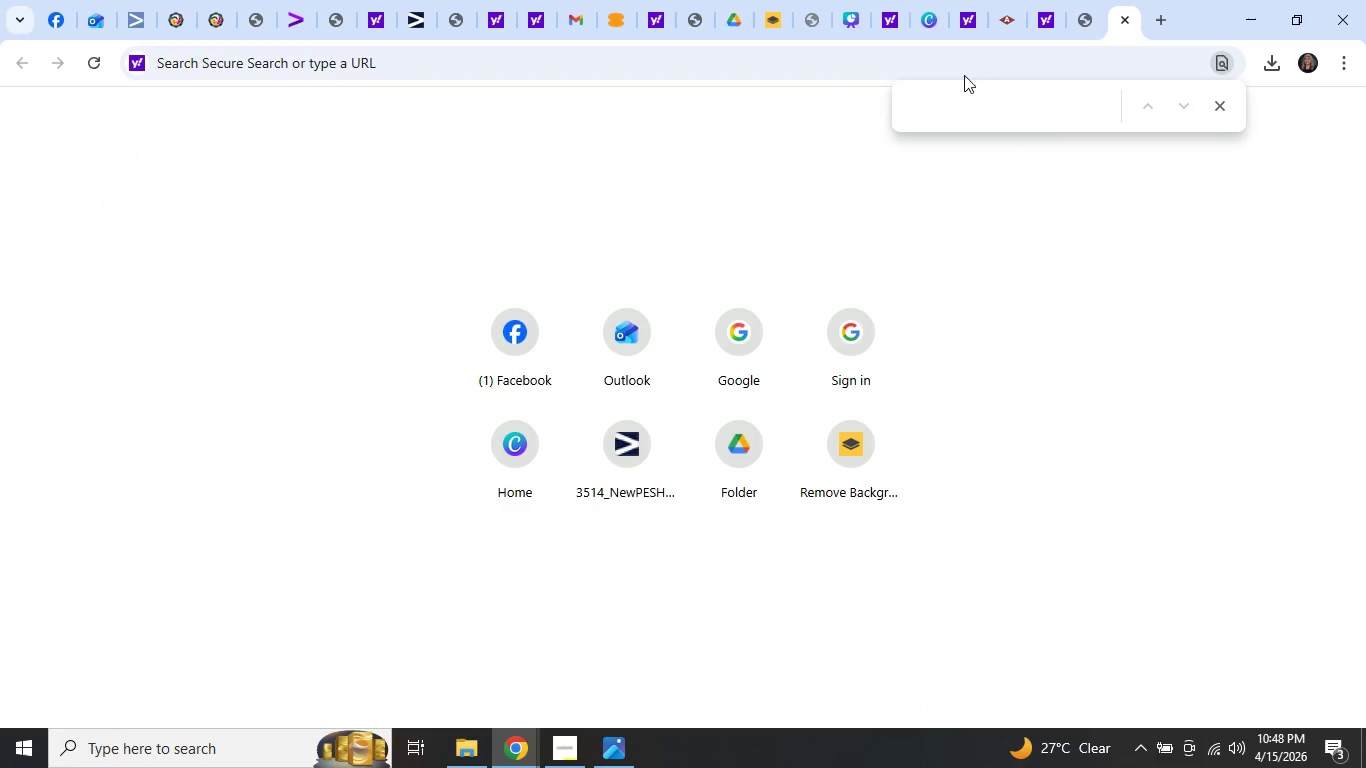 
left_click([969, 68])
 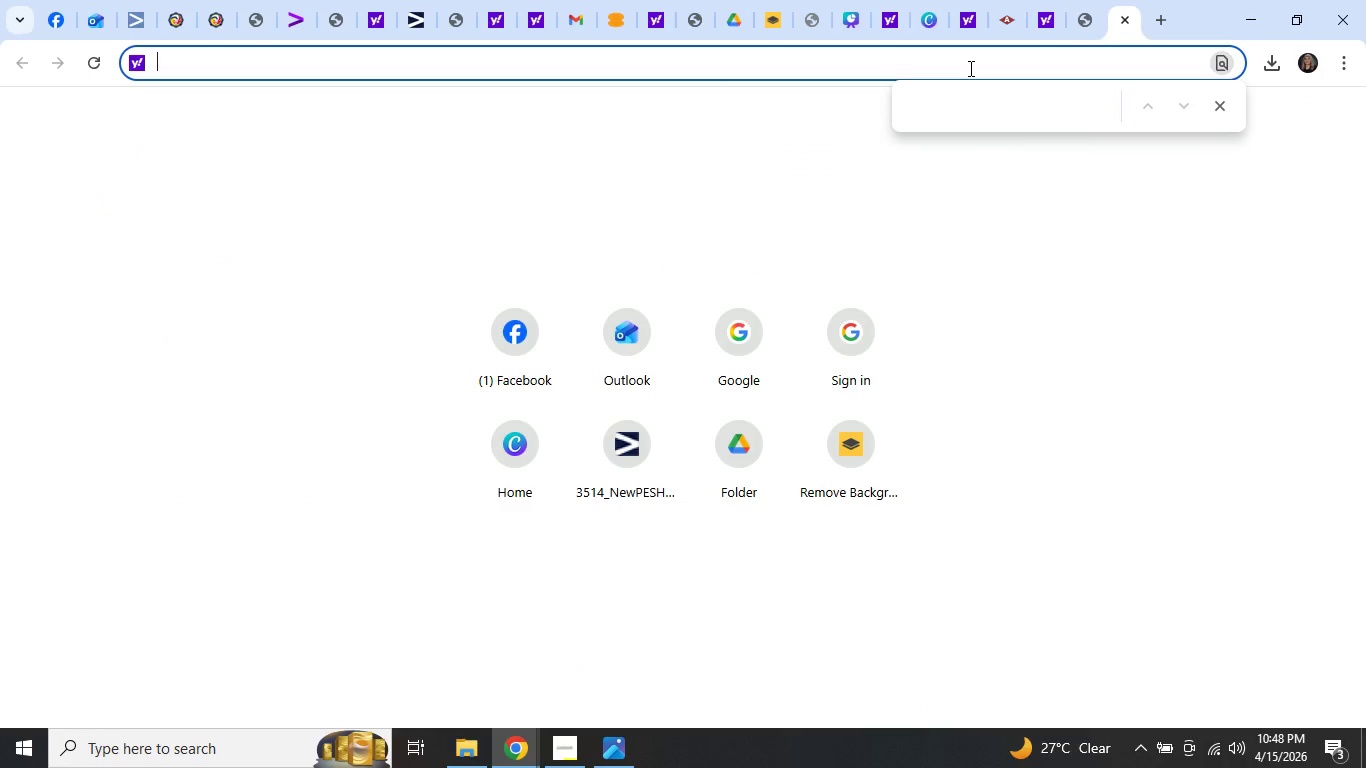 
key(Control+V)
 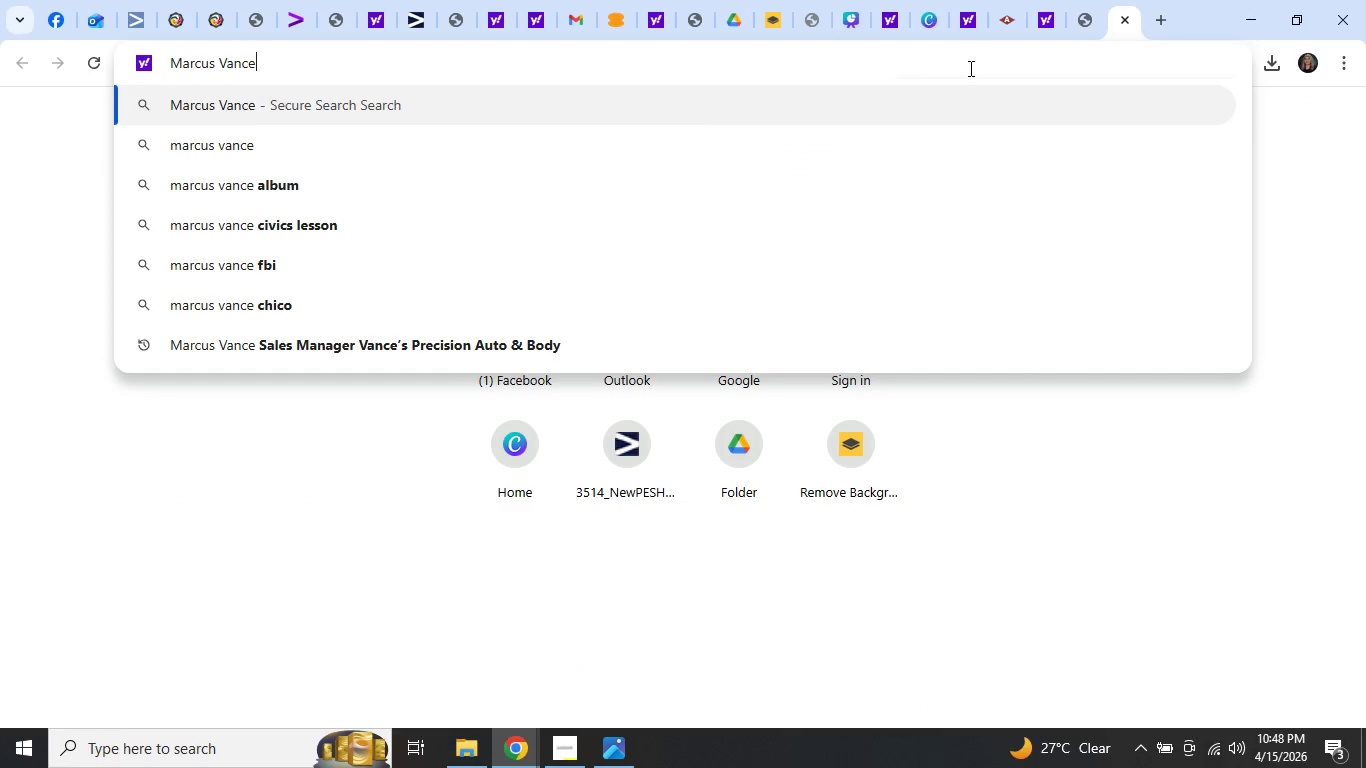 
key(Enter)
 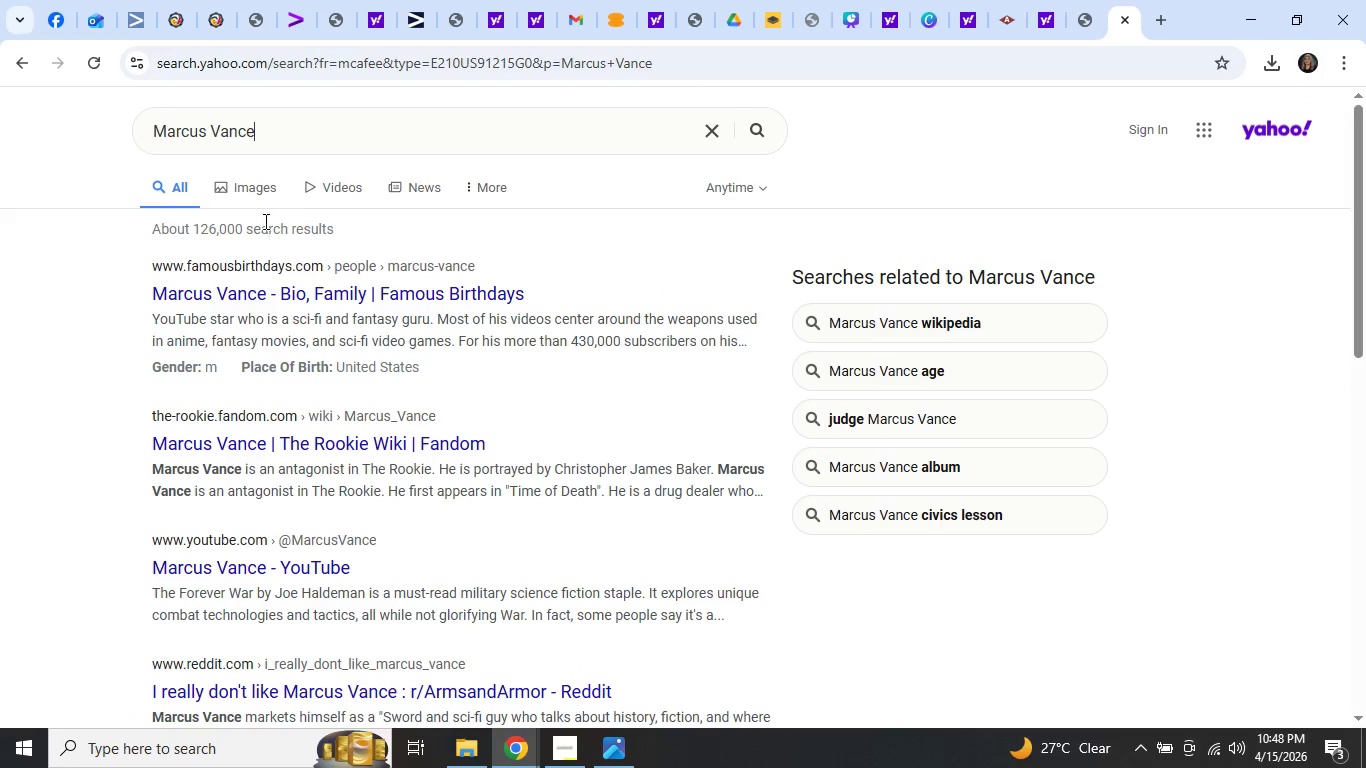 
left_click([256, 199])
 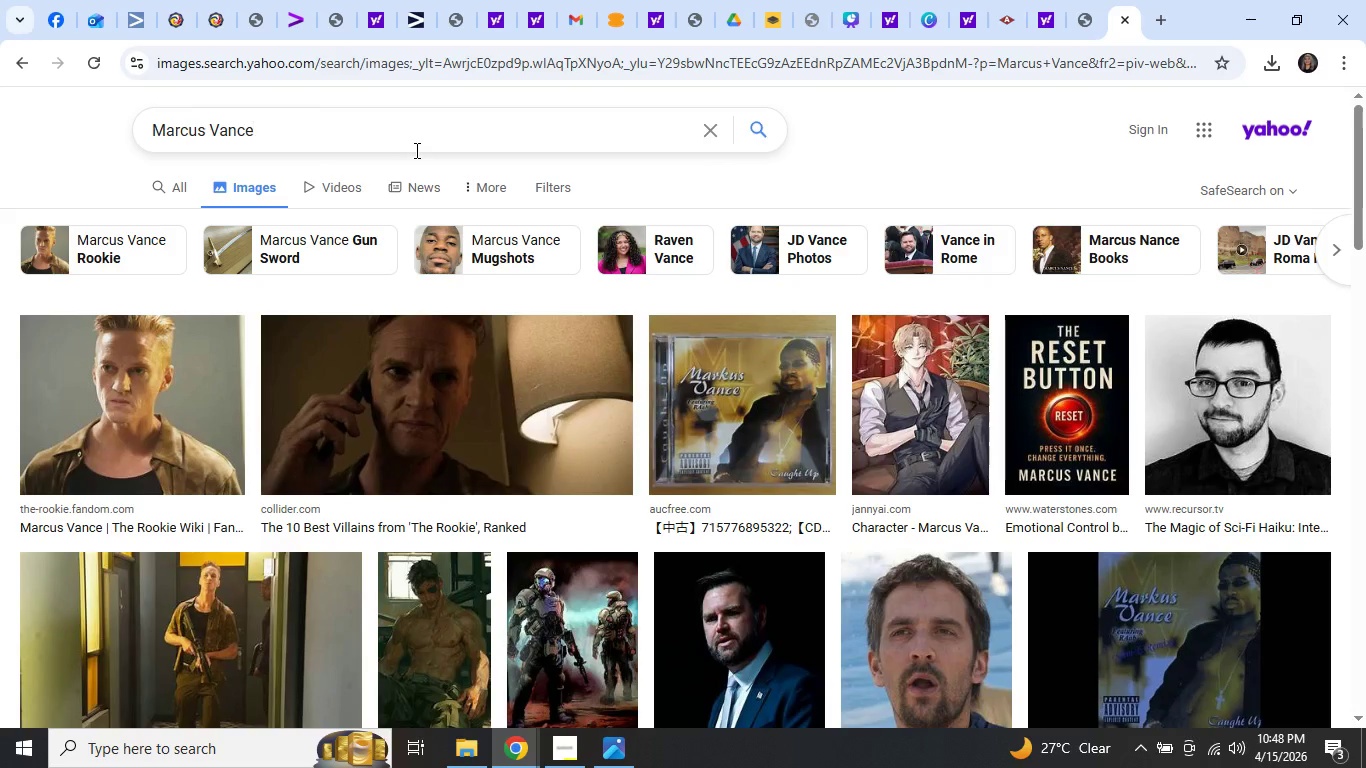 
wait(5.58)
 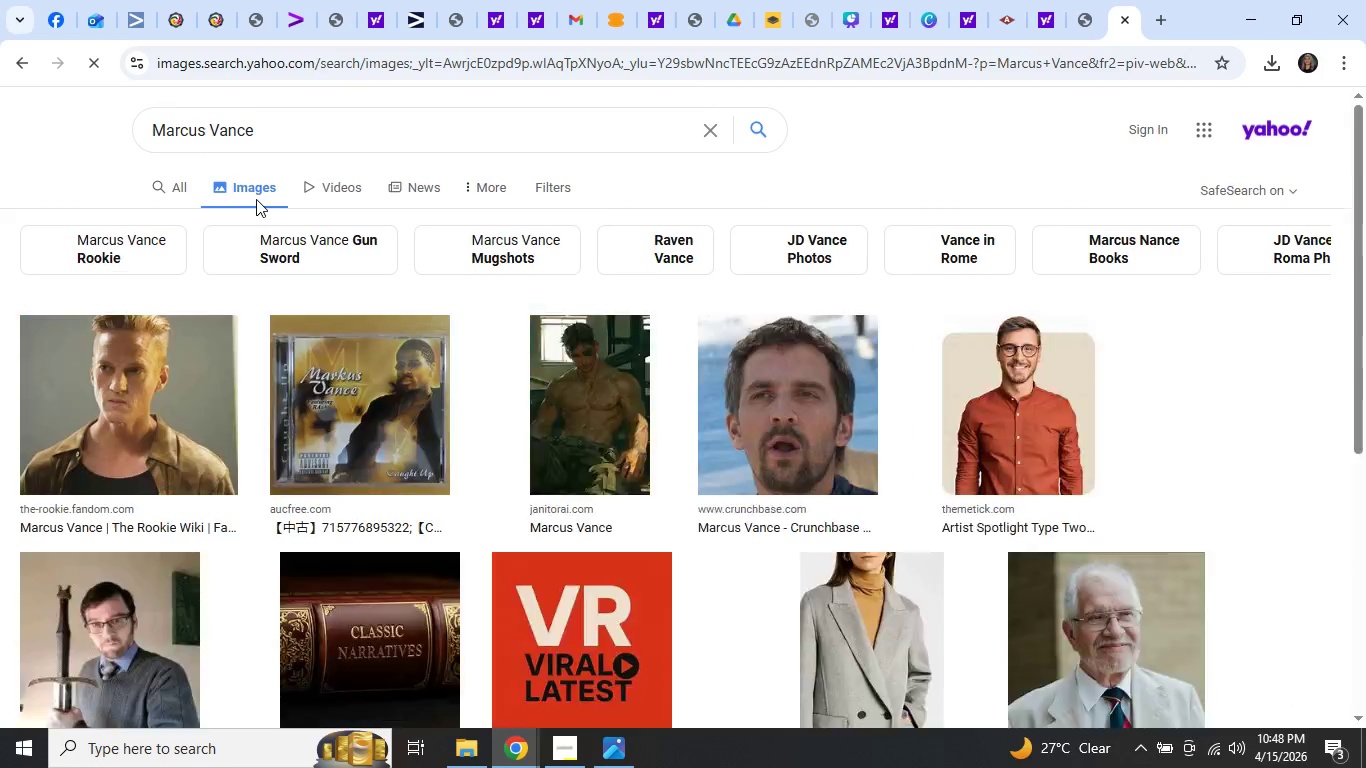 
left_click([1066, 4])
 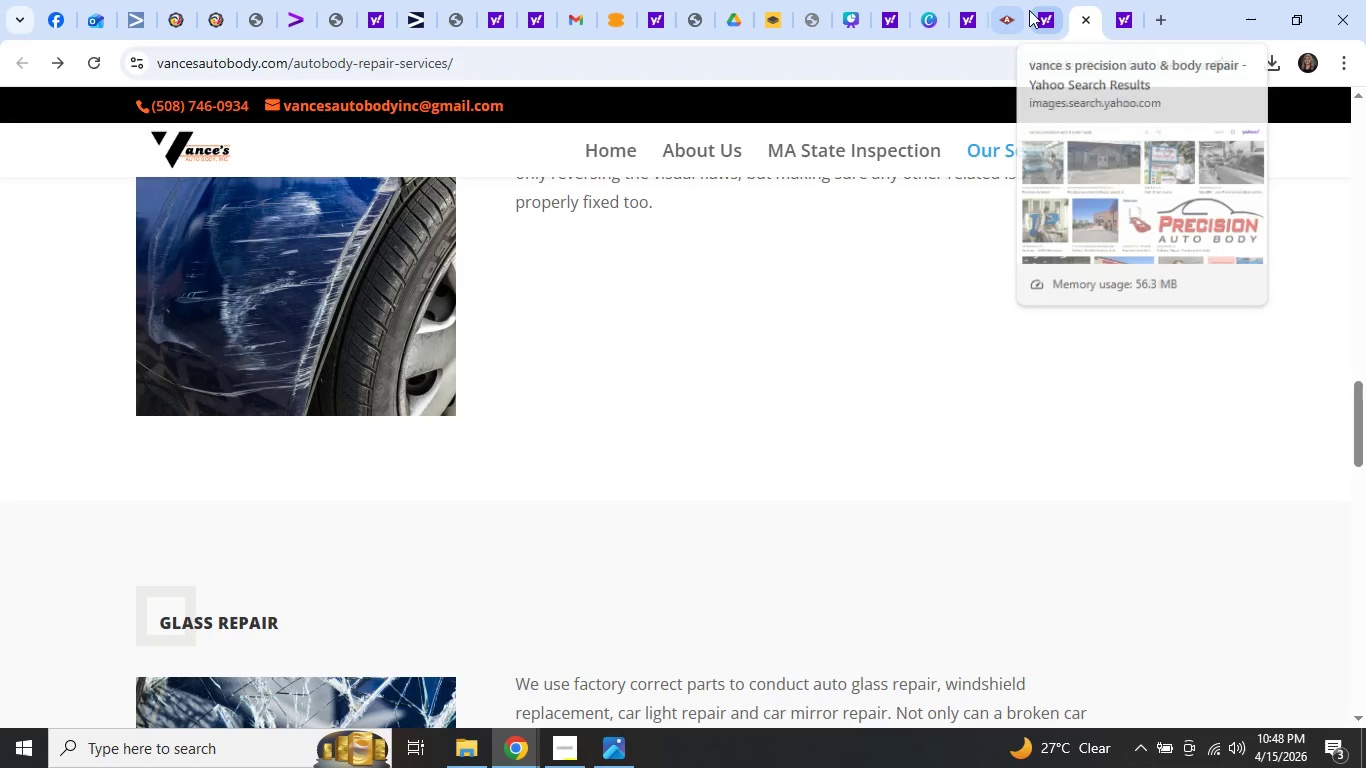 
left_click([1029, 10])
 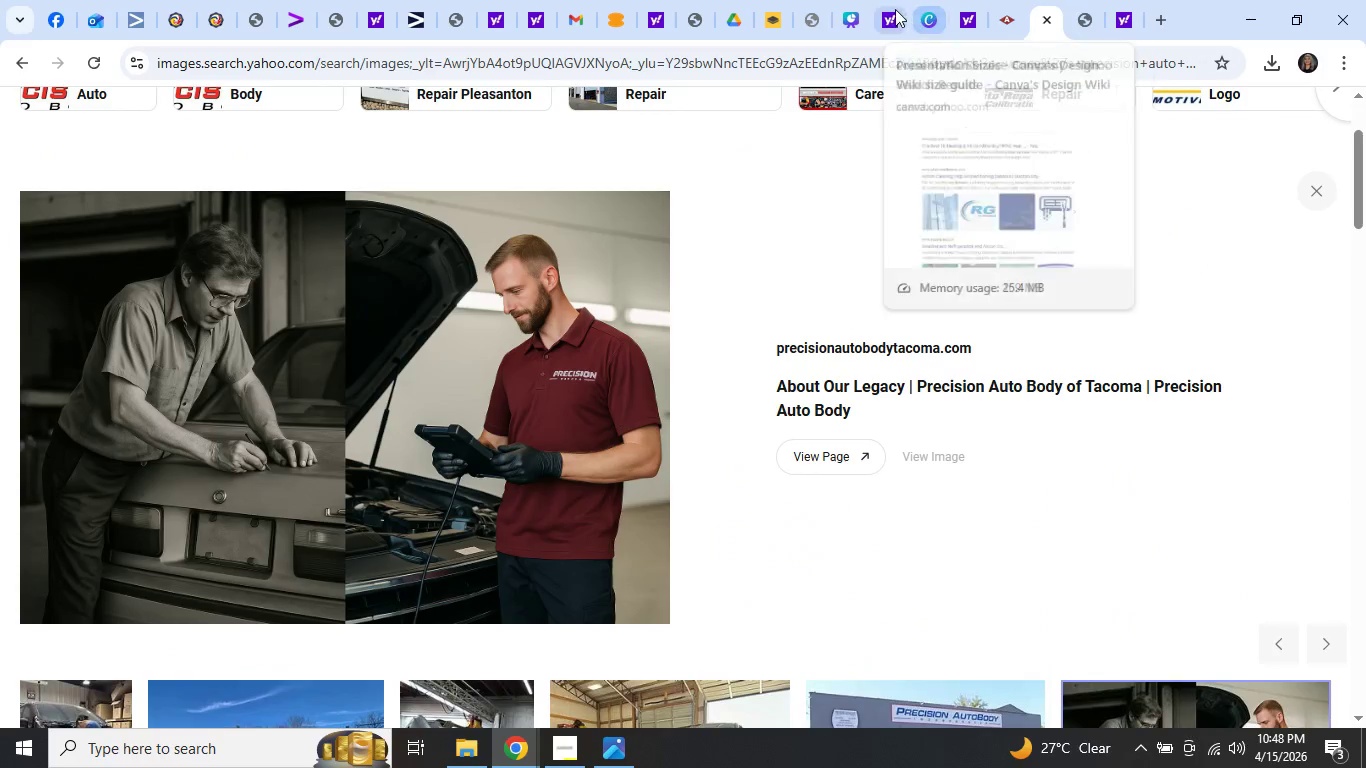 
left_click([887, 7])
 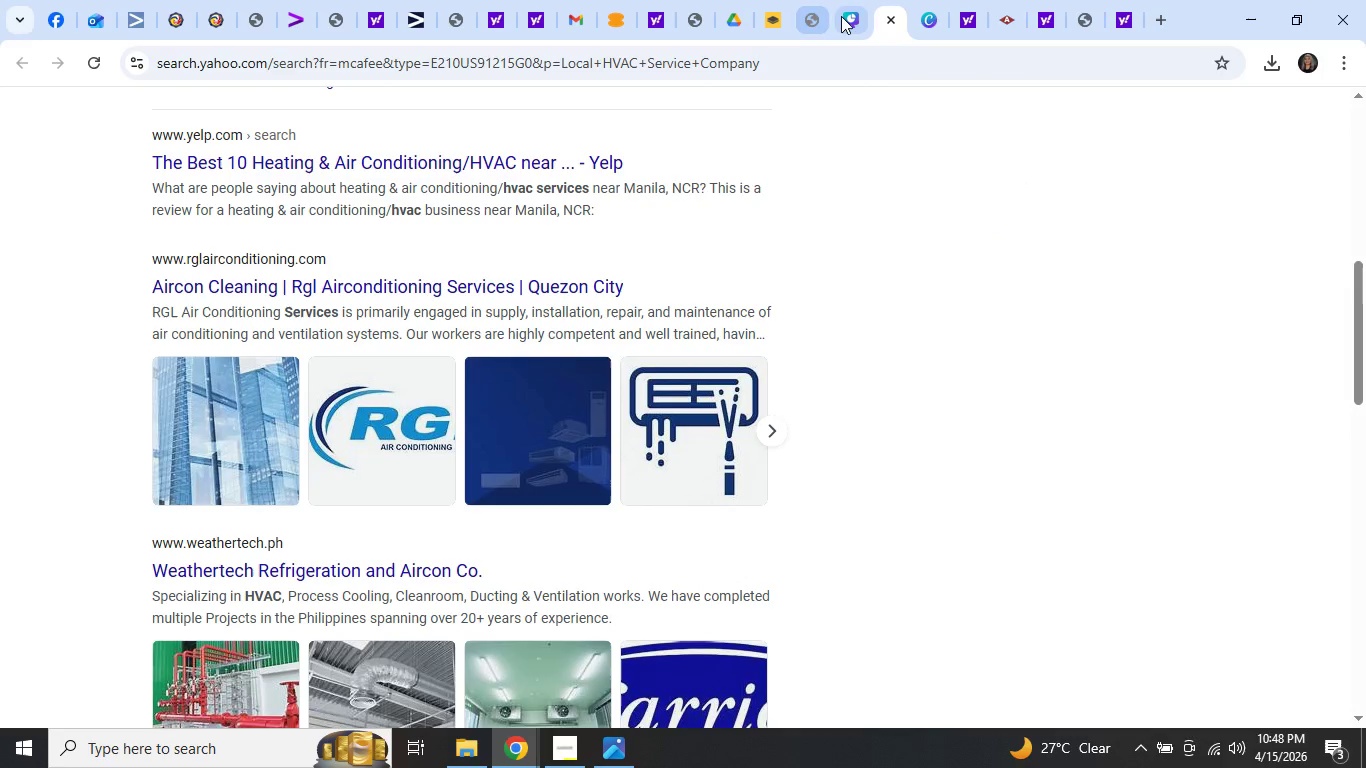 
left_click([843, 15])
 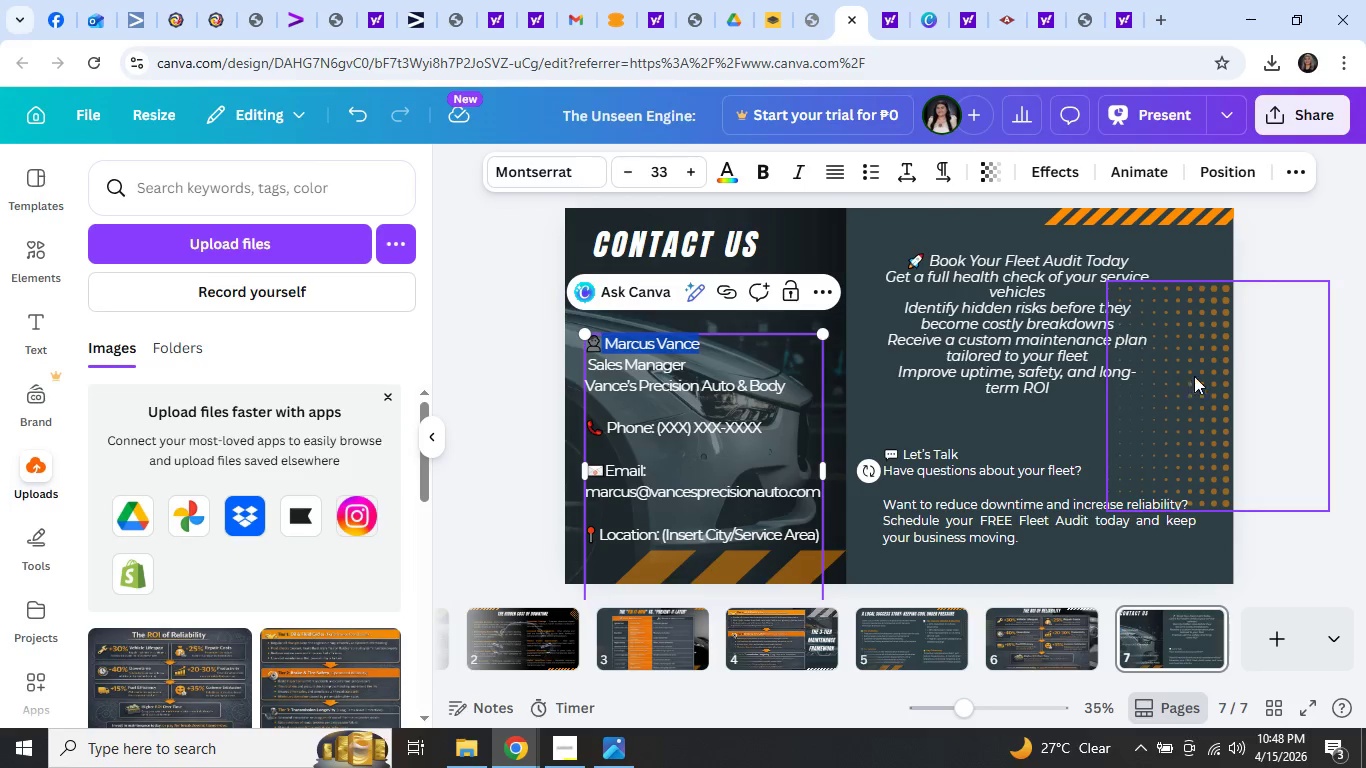 
left_click([1288, 343])
 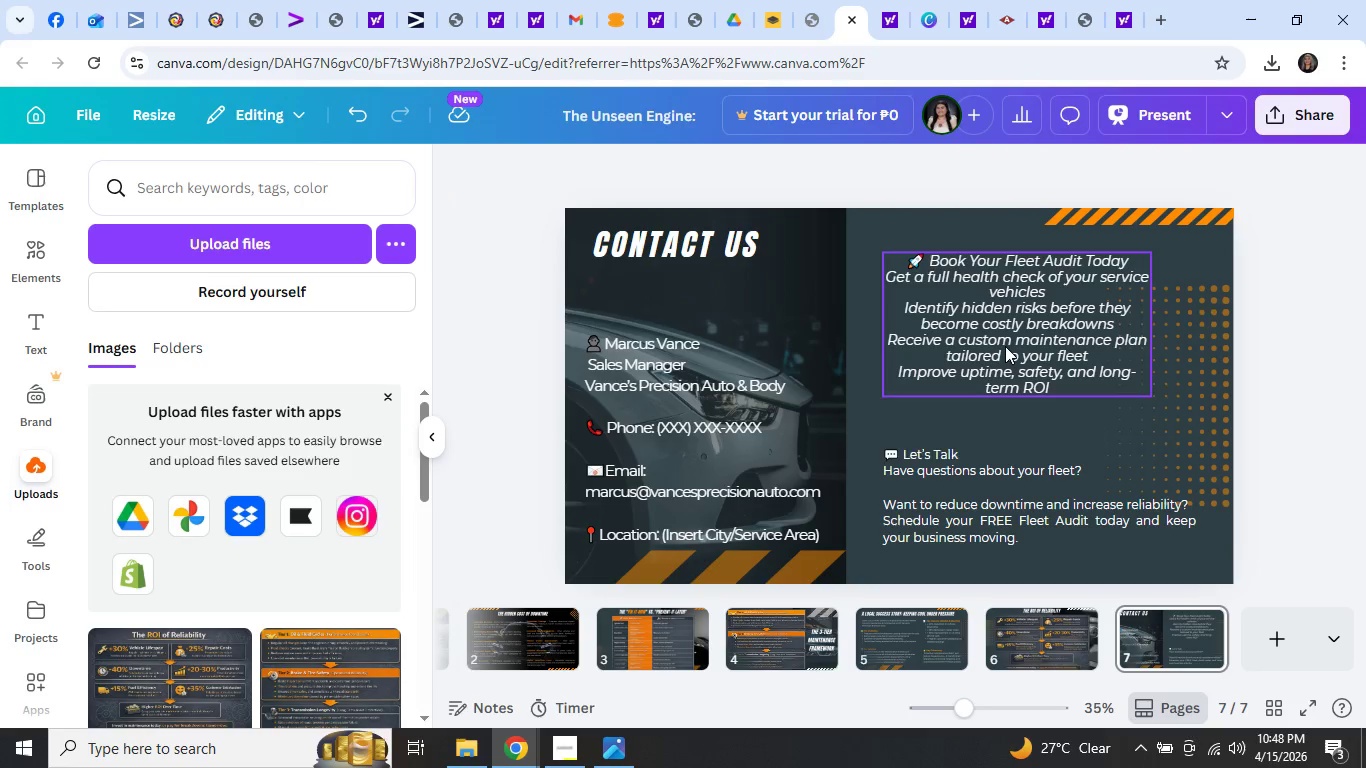 
double_click([1005, 346])
 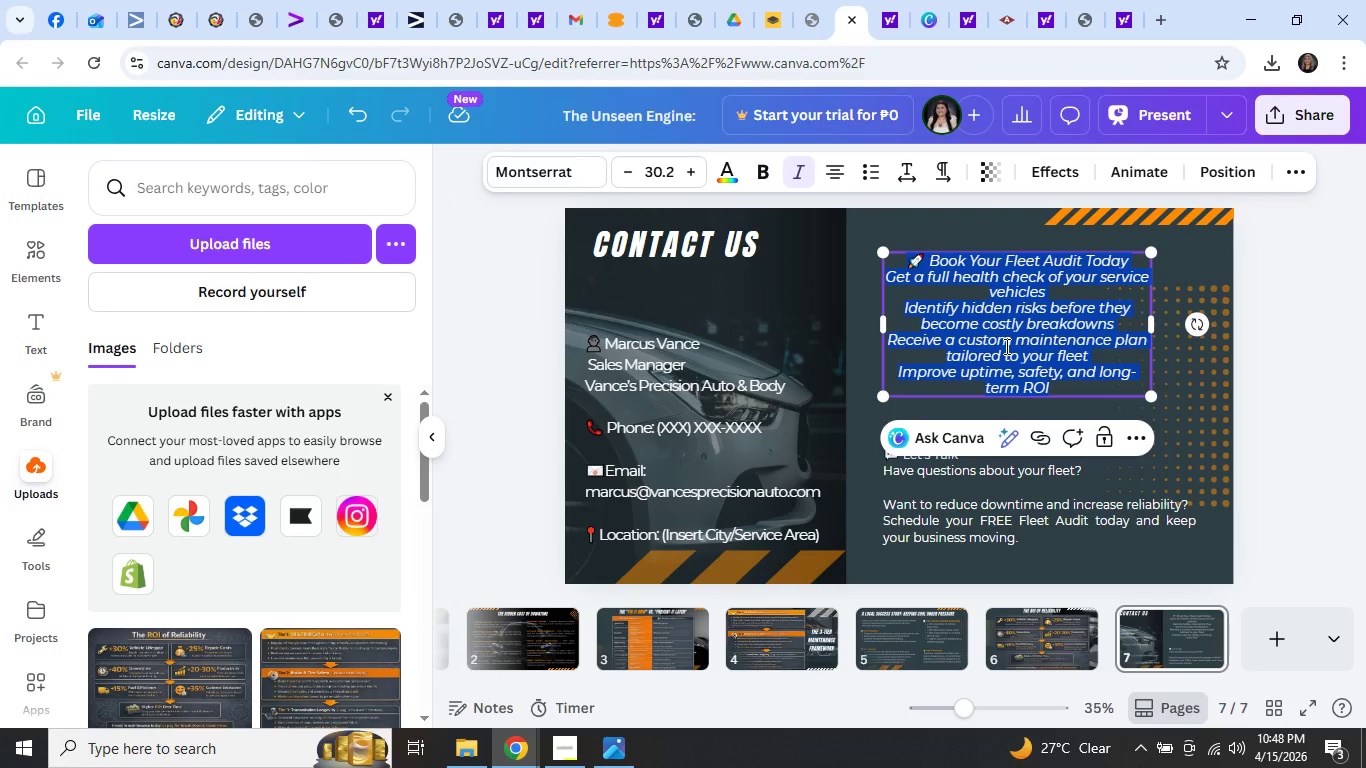 
hold_key(key=ControlLeft, duration=1.03)
 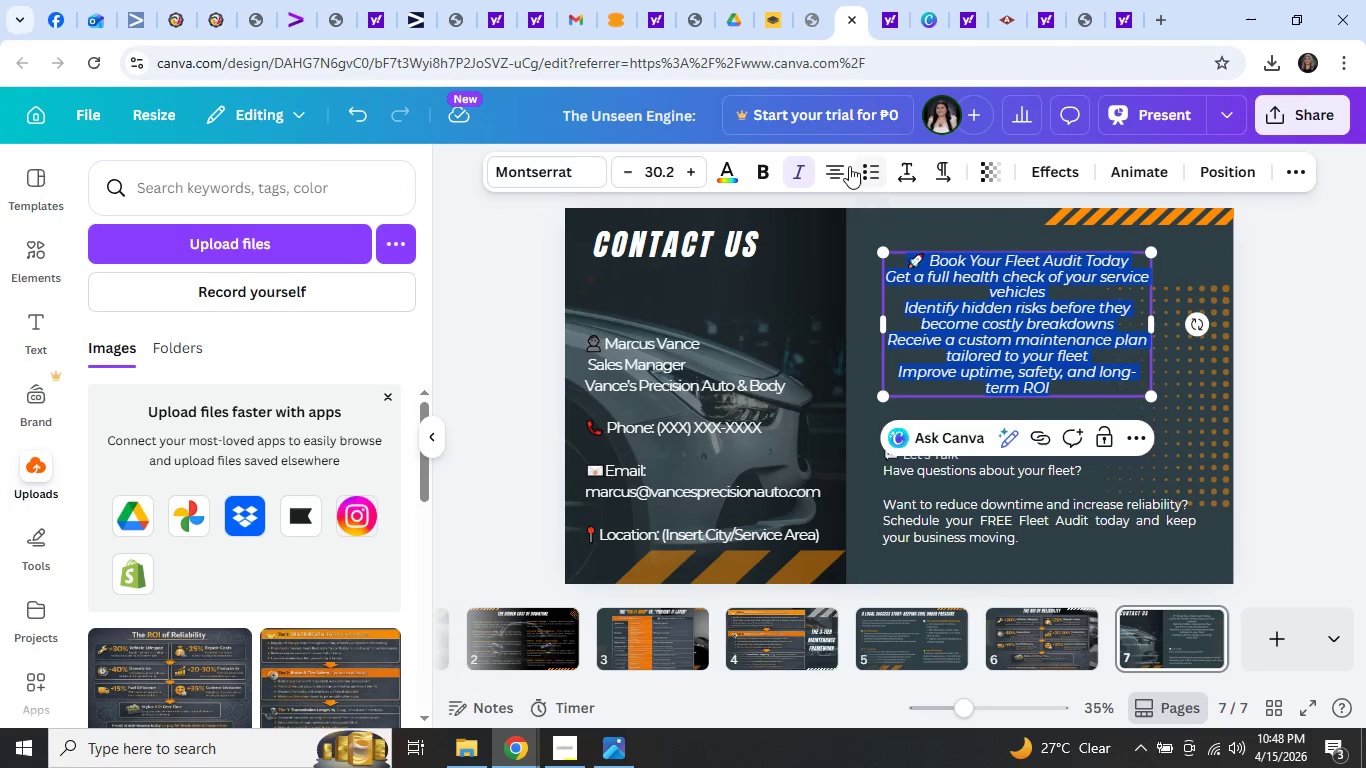 
left_click([836, 169])
 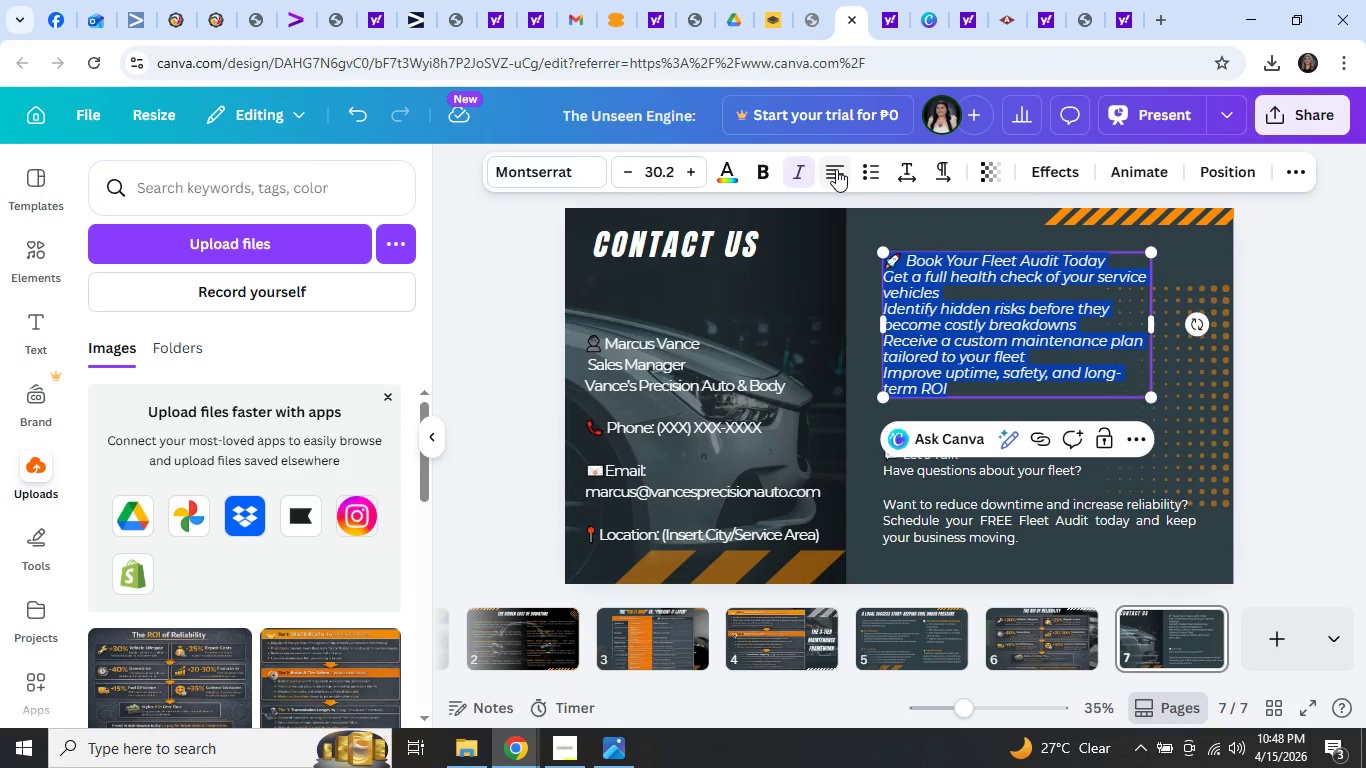 
left_click([836, 169])
 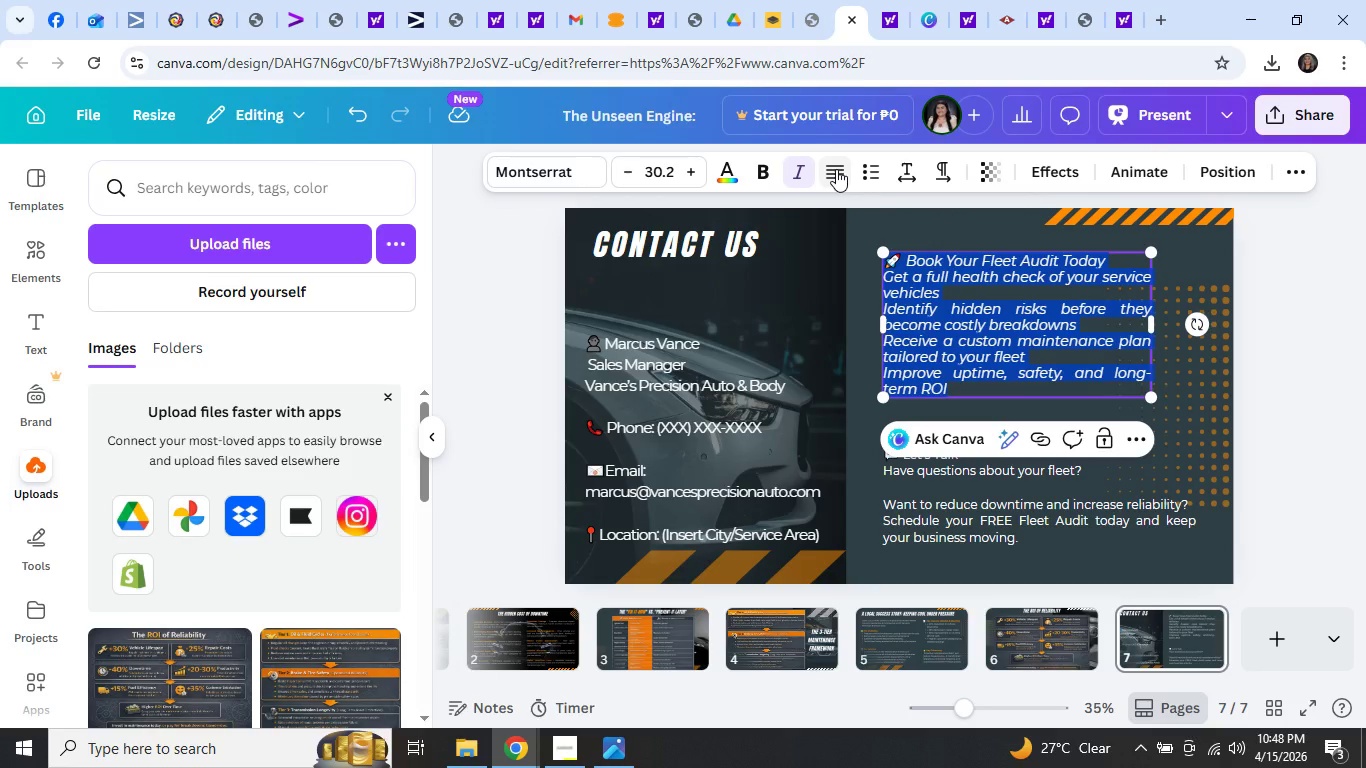 
left_click([836, 169])
 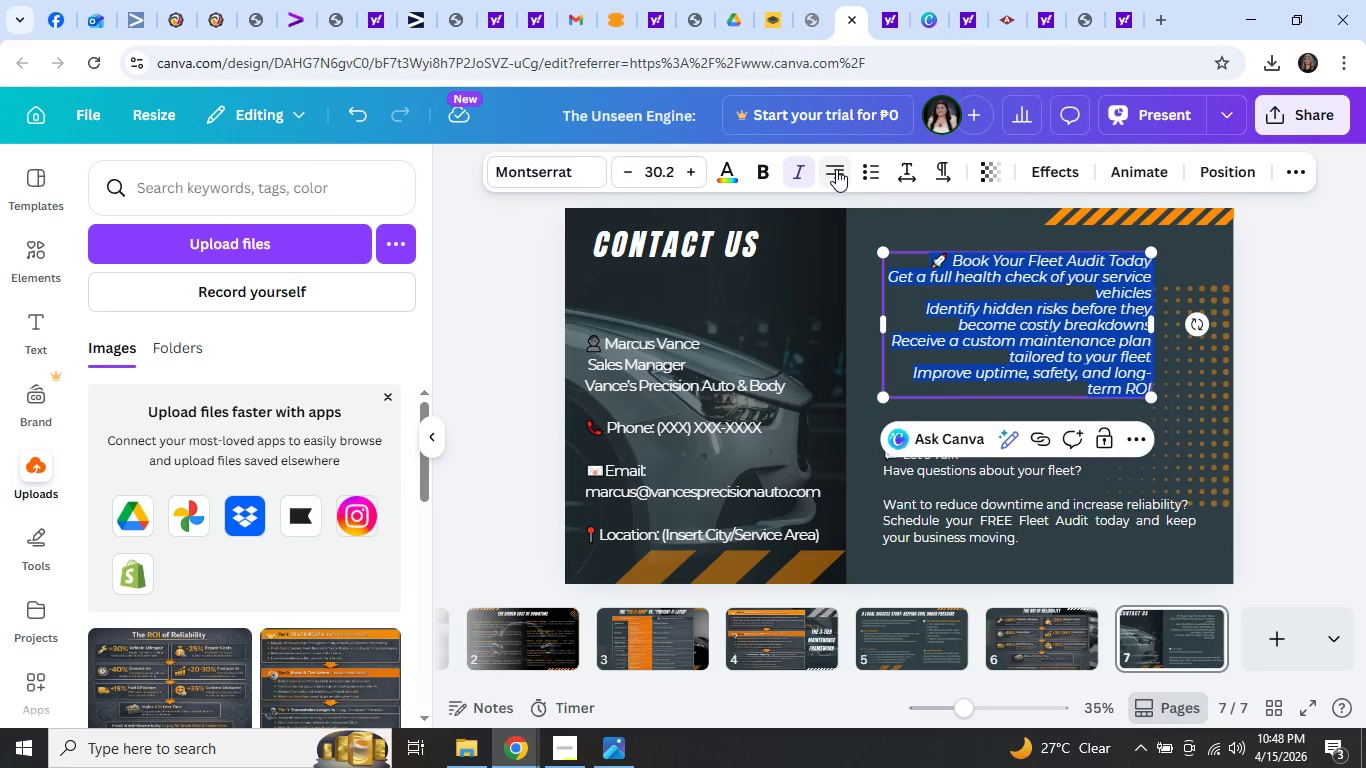 
left_click([836, 169])
 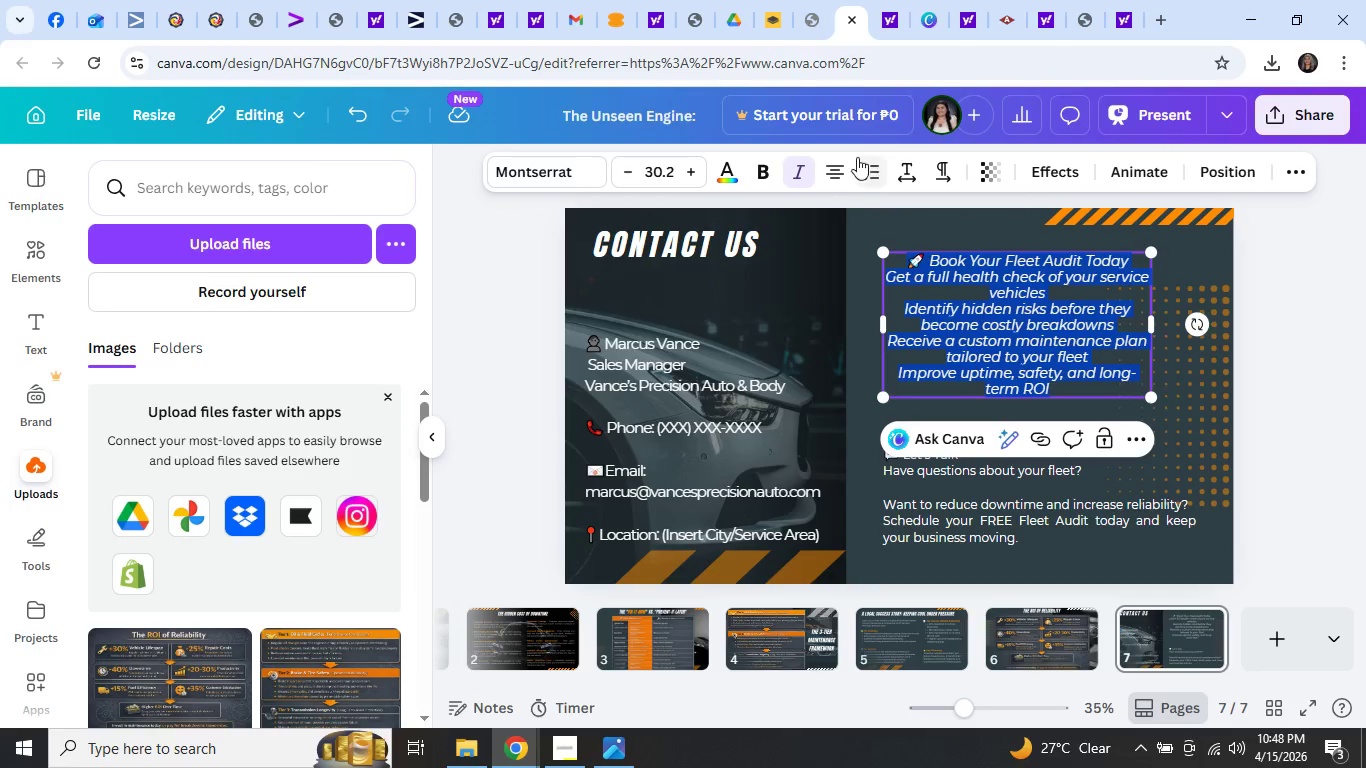 
left_click([832, 167])
 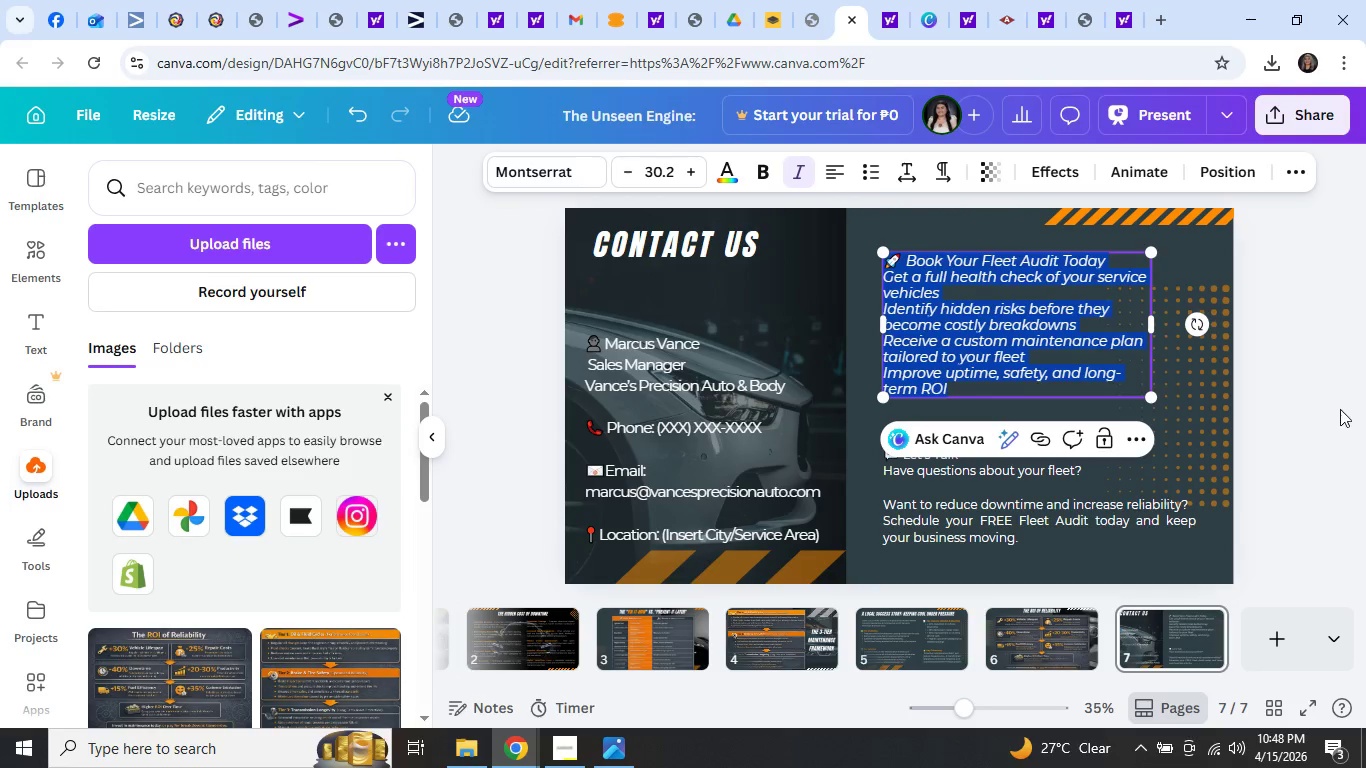 
left_click([1309, 401])
 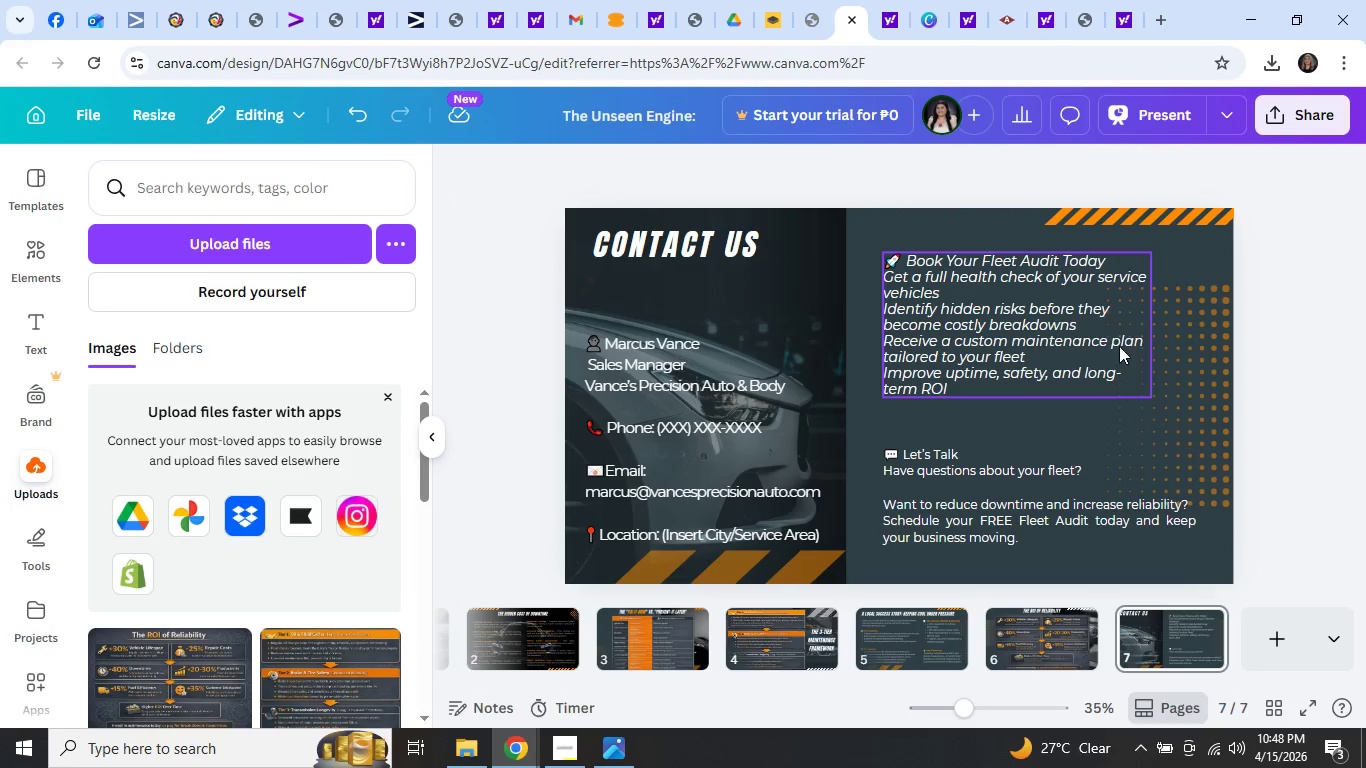 
left_click([1102, 321])
 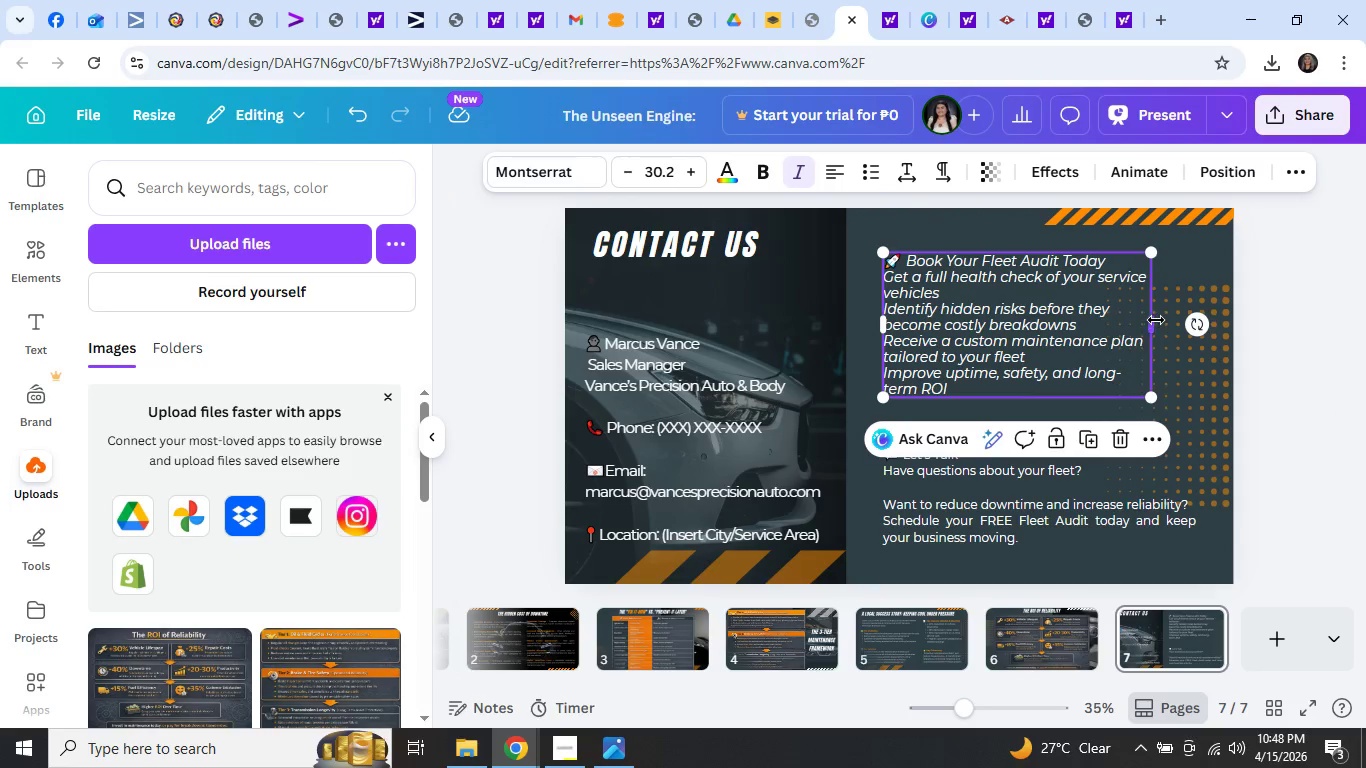 
left_click_drag(start_coordinate=[1156, 320], to_coordinate=[1198, 329])
 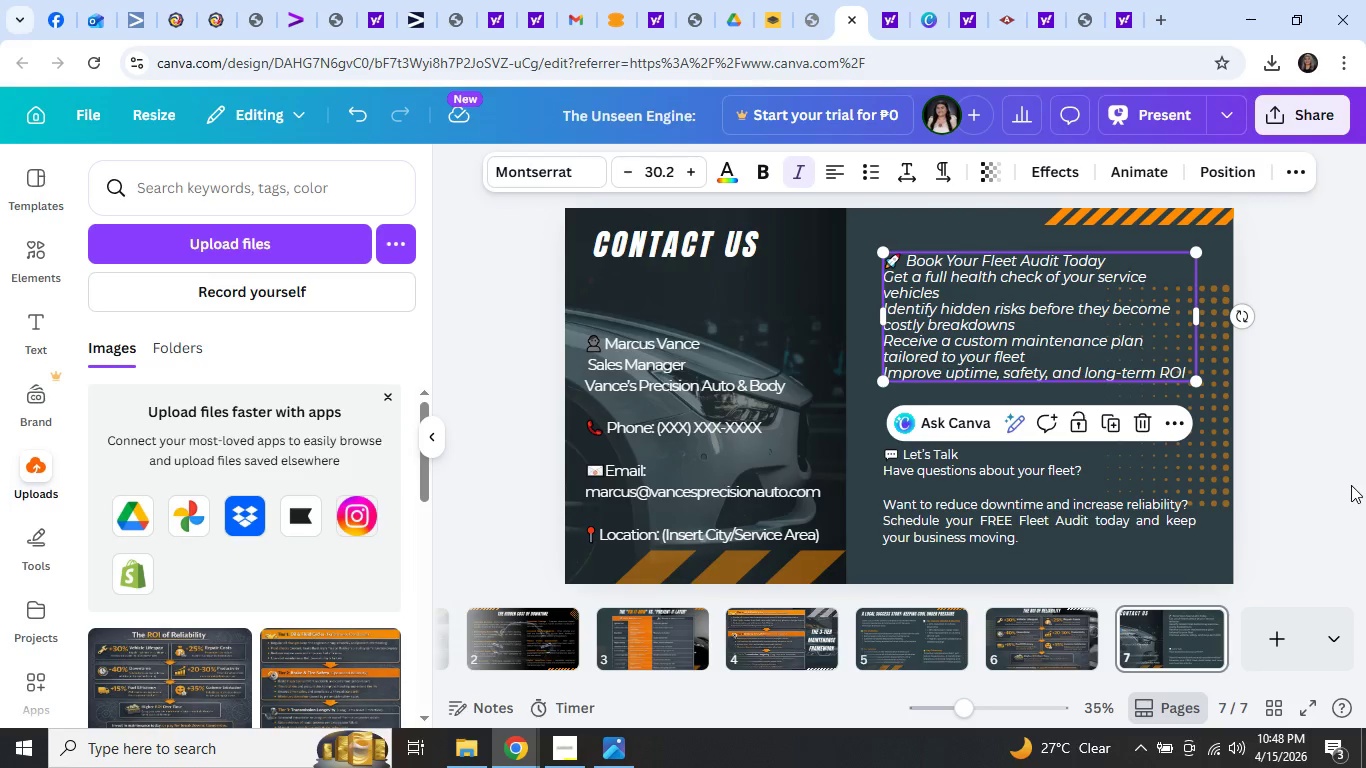 
left_click([1346, 496])
 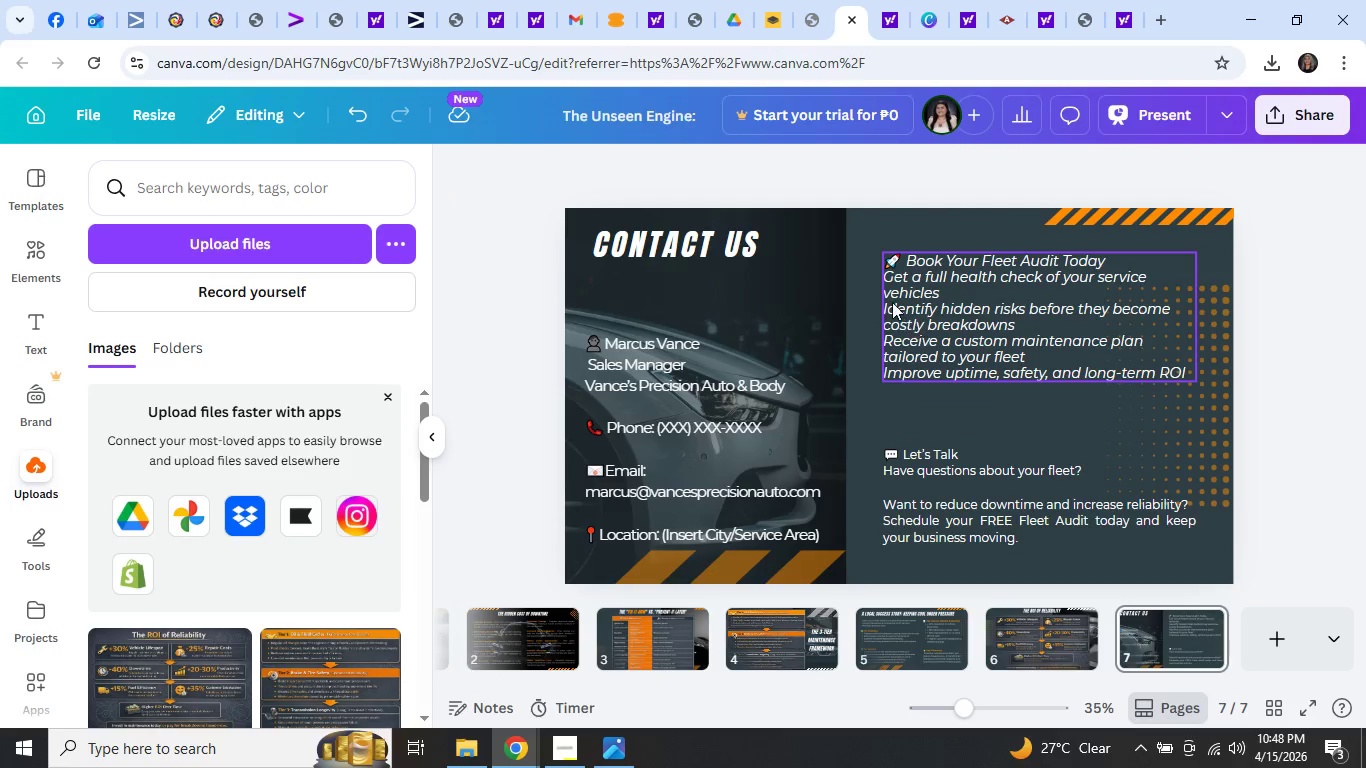 
left_click([890, 307])
 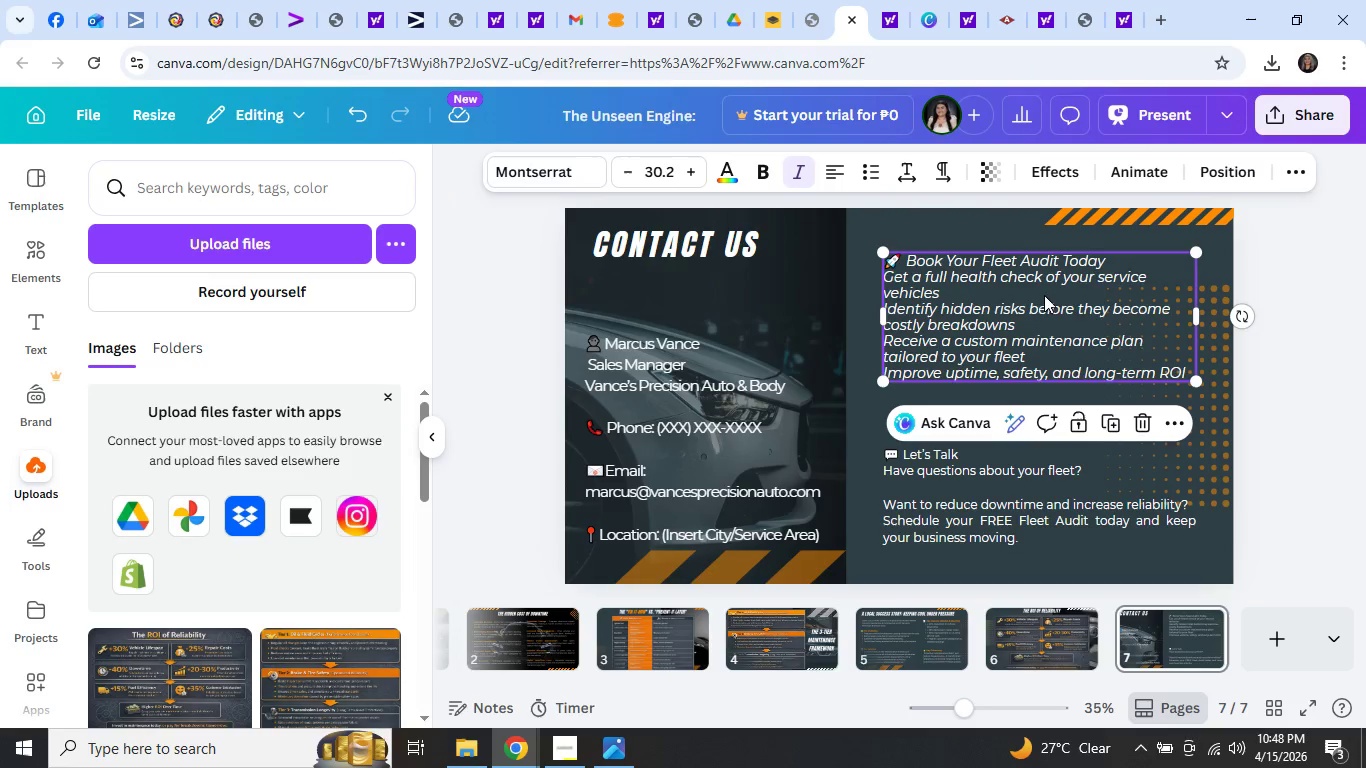 
left_click([1118, 263])
 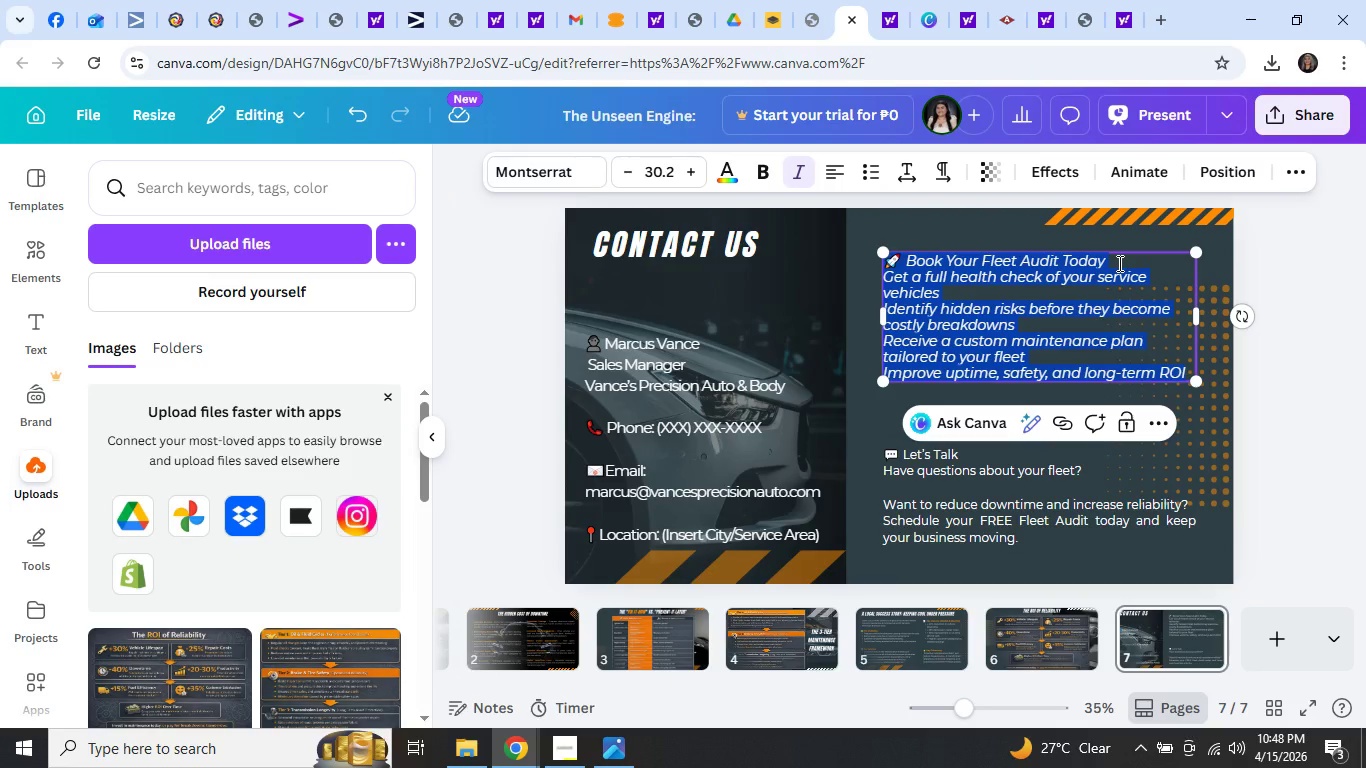 
left_click([1118, 263])
 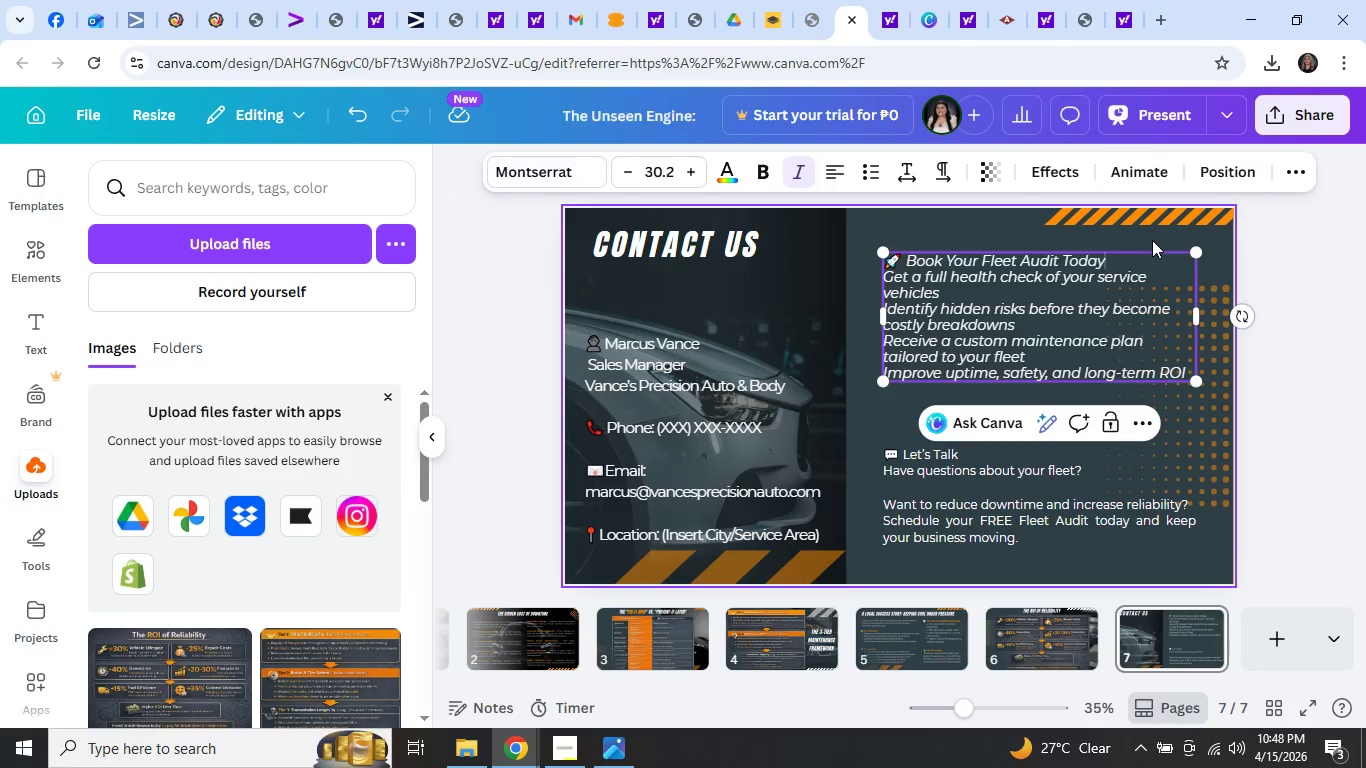 
key(Shift+Enter)
 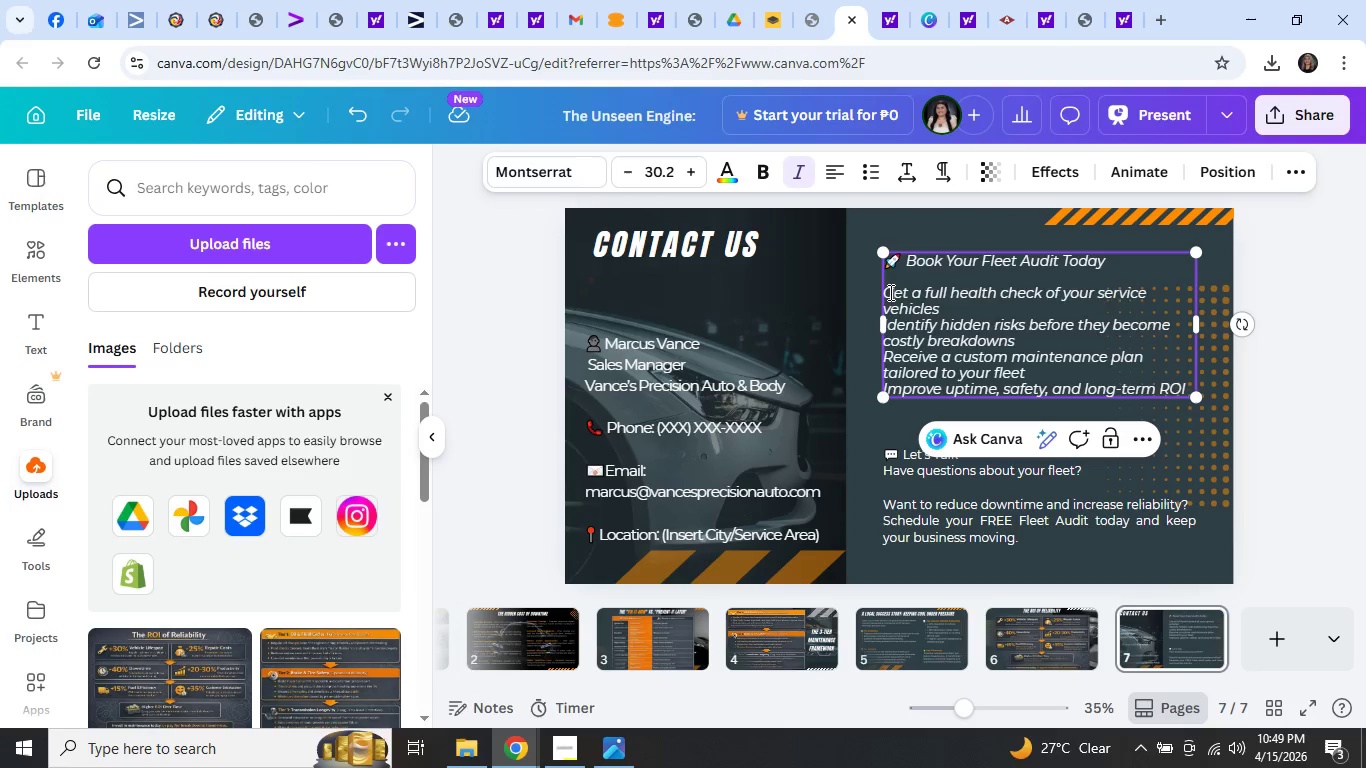 
left_click([887, 291])
 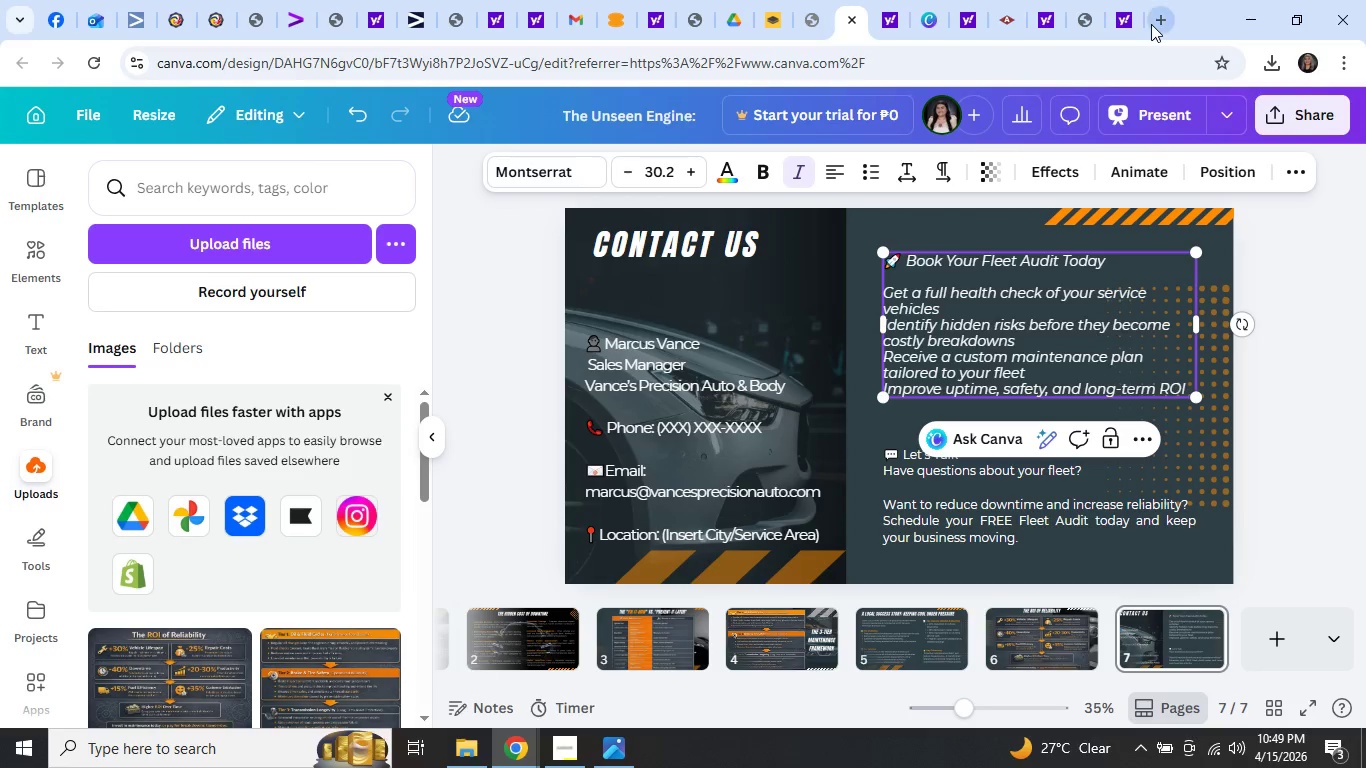 
left_click([1153, 22])
 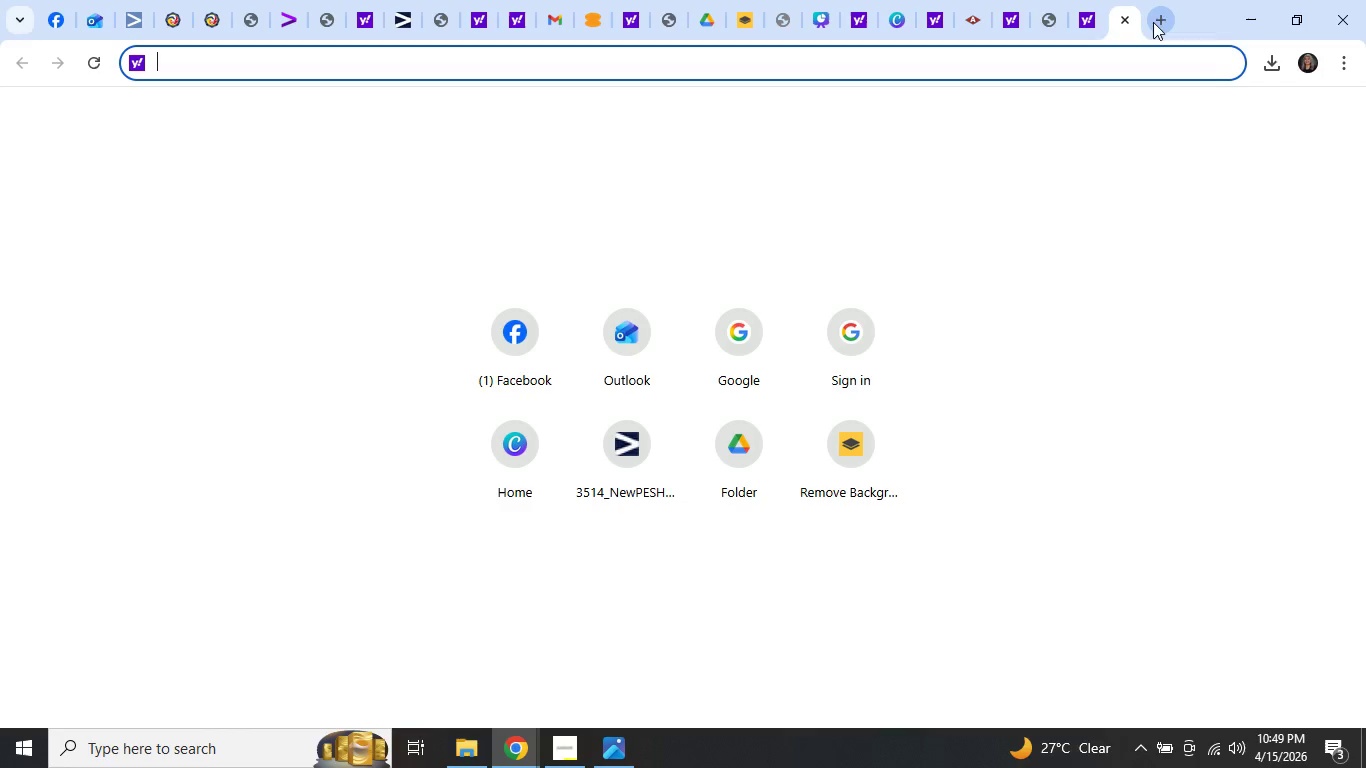 
type(check emo)
 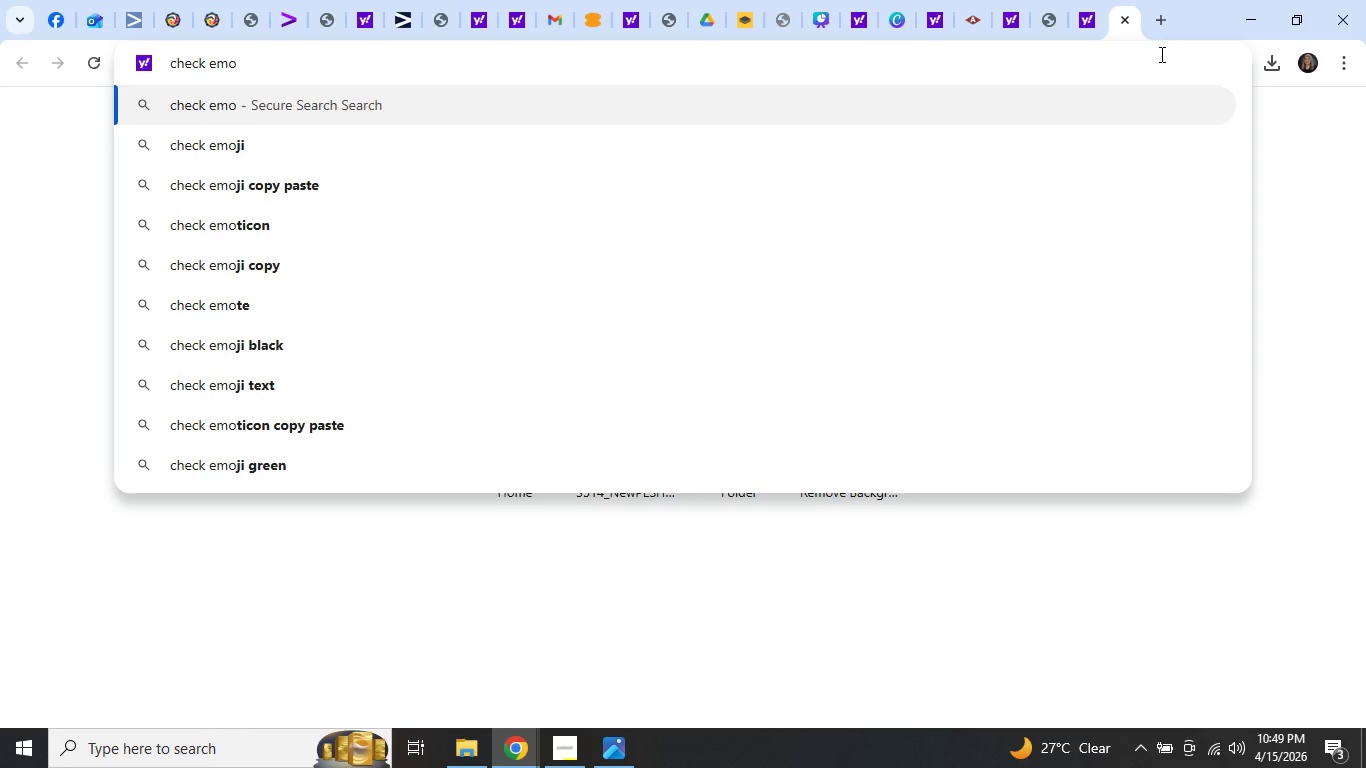 
key(ArrowDown)
 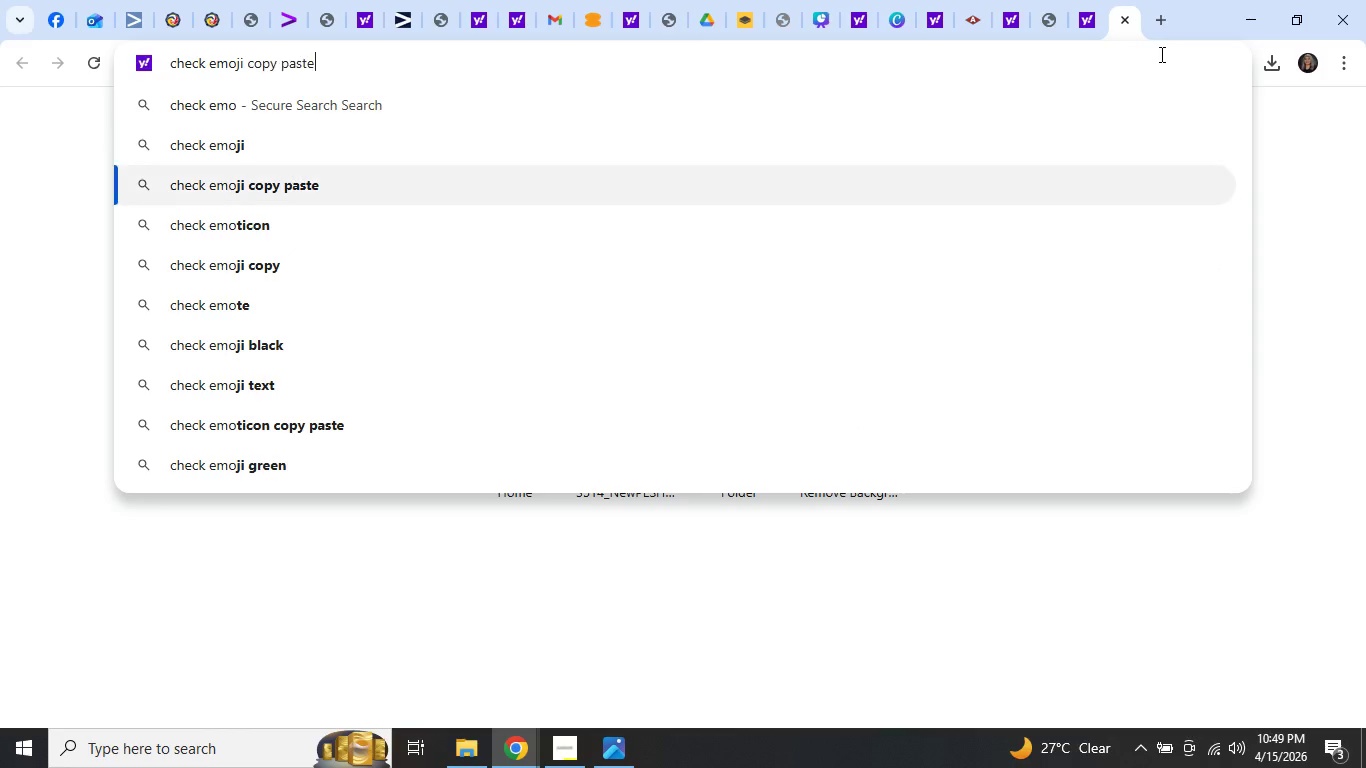 
key(ArrowDown)
 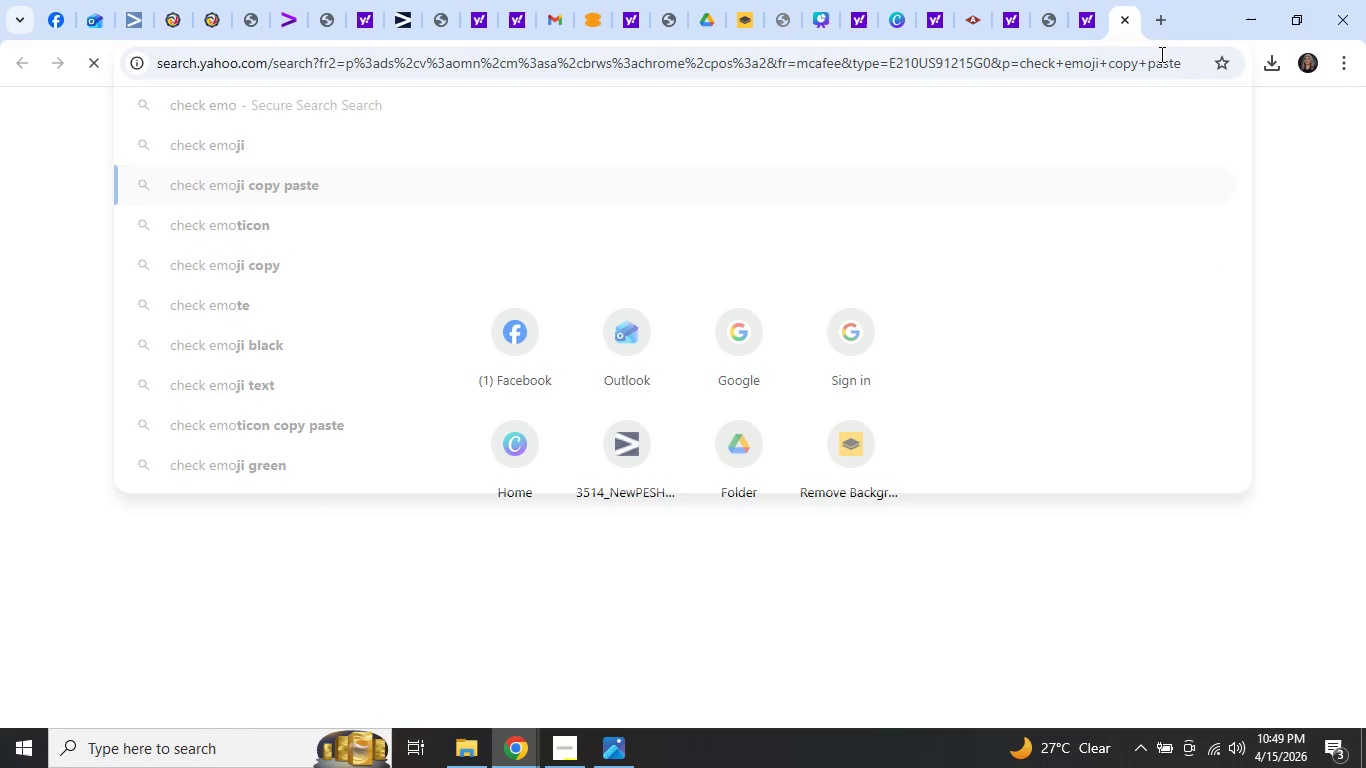 
key(Enter)
 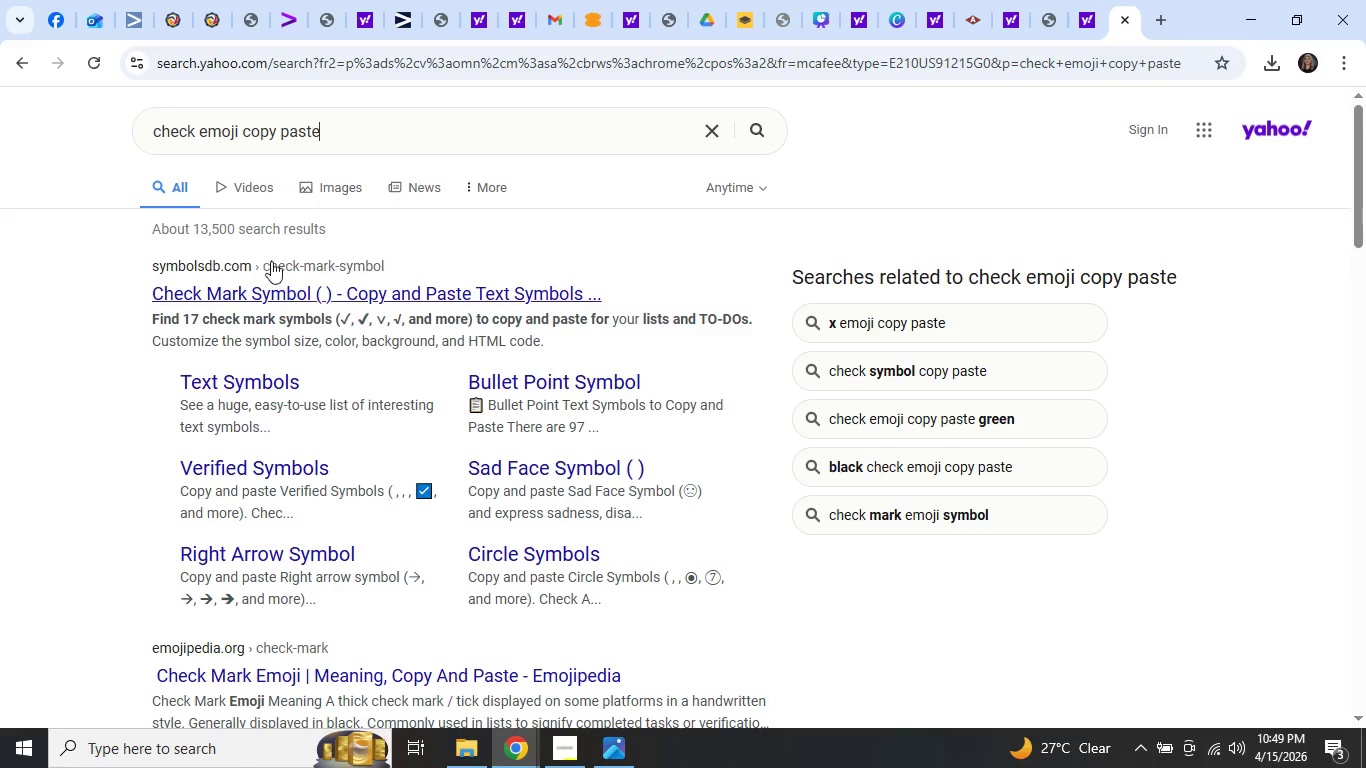 
left_click([352, 288])
 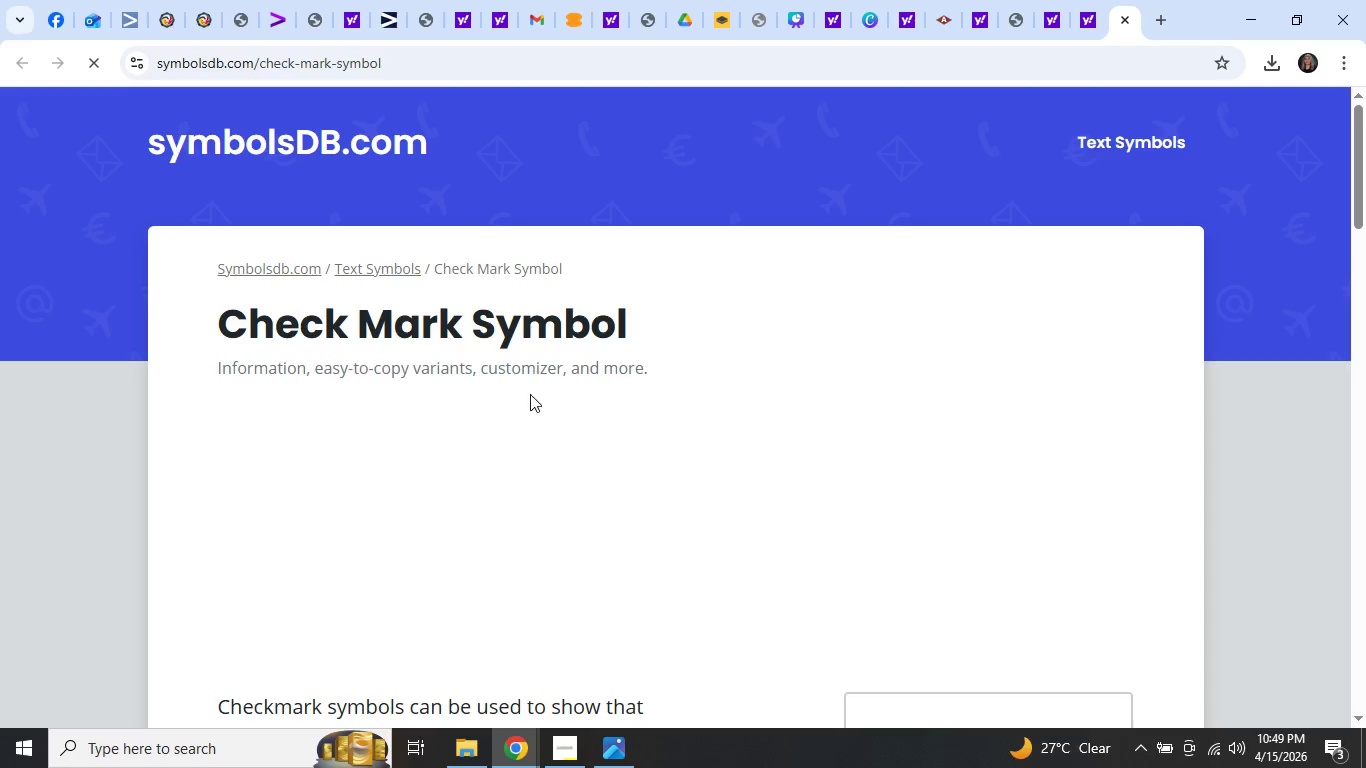 
scroll: coordinate [916, 422], scroll_direction: down, amount: 5.0
 